 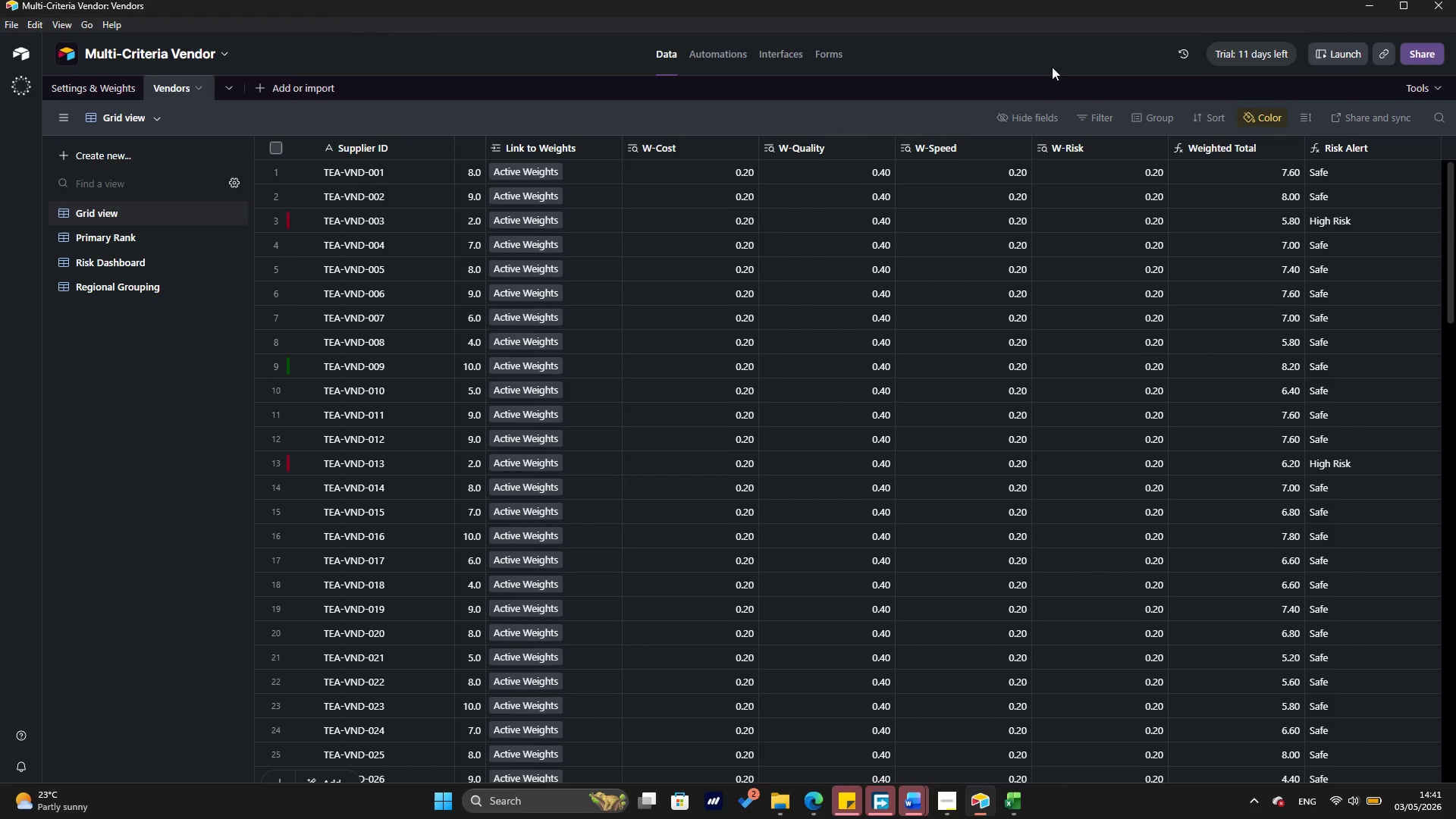 
key(Control+P)
 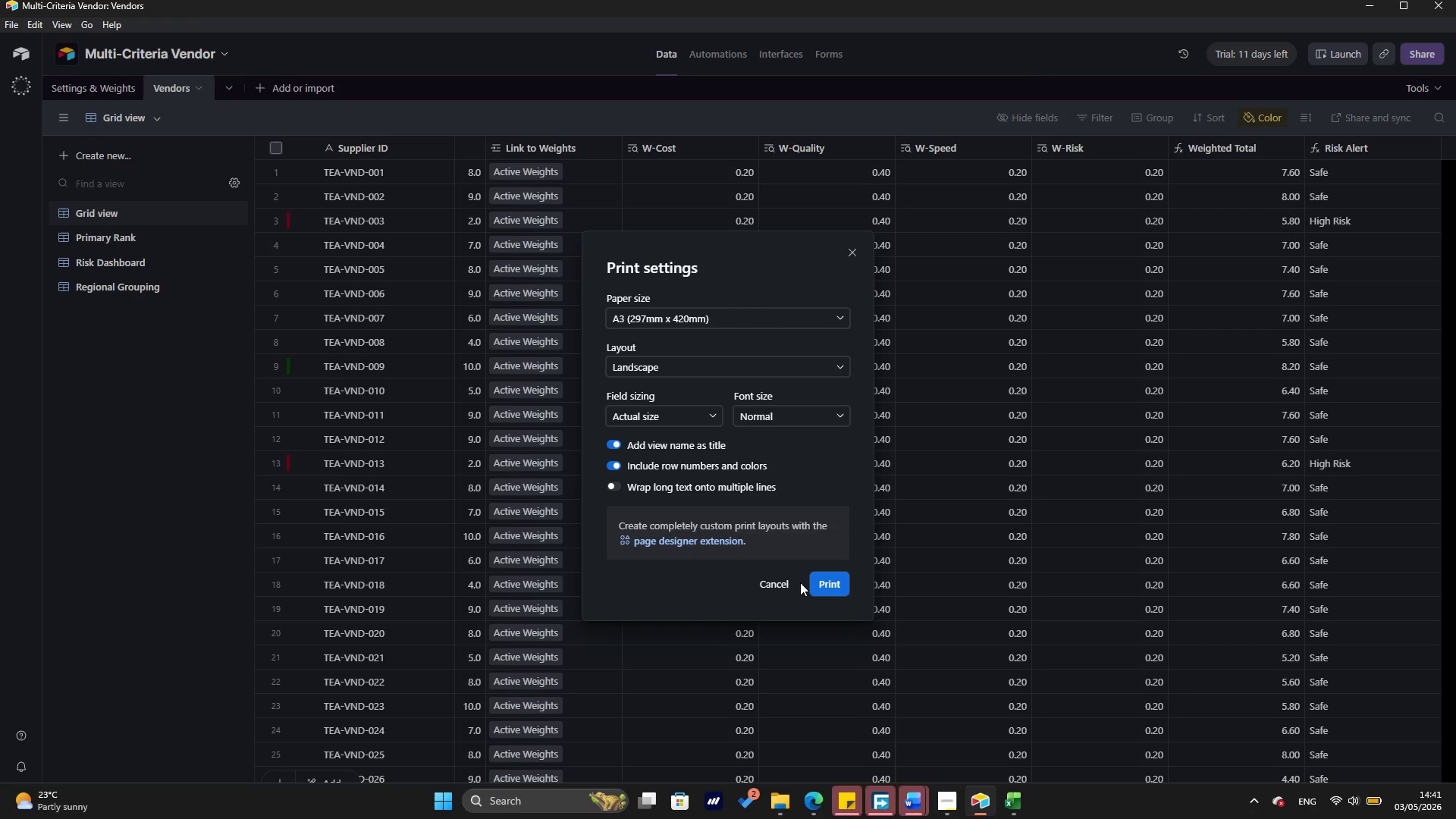 
left_click([824, 586])
 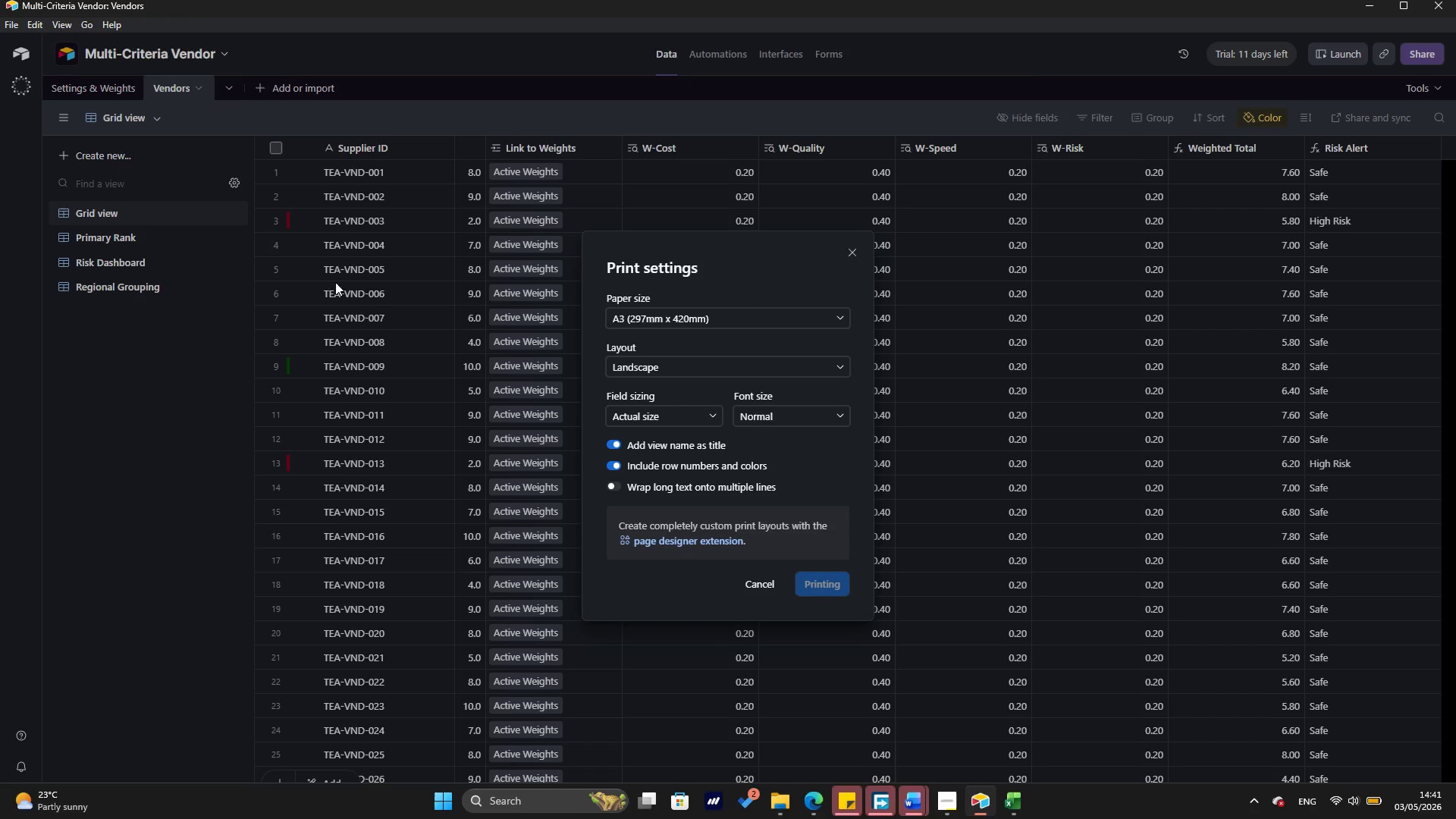 
wait(8.59)
 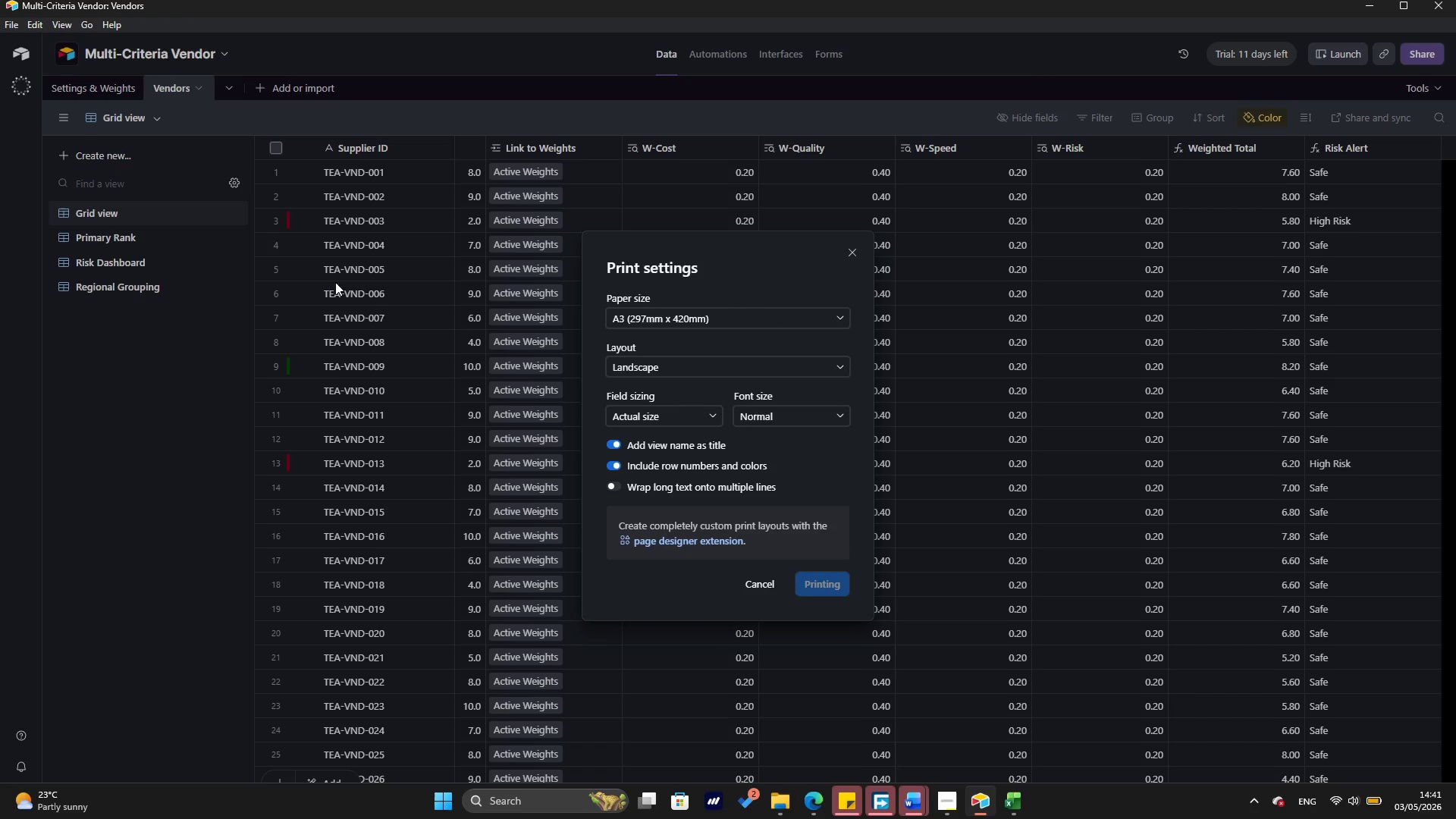 
left_click([855, 645])
 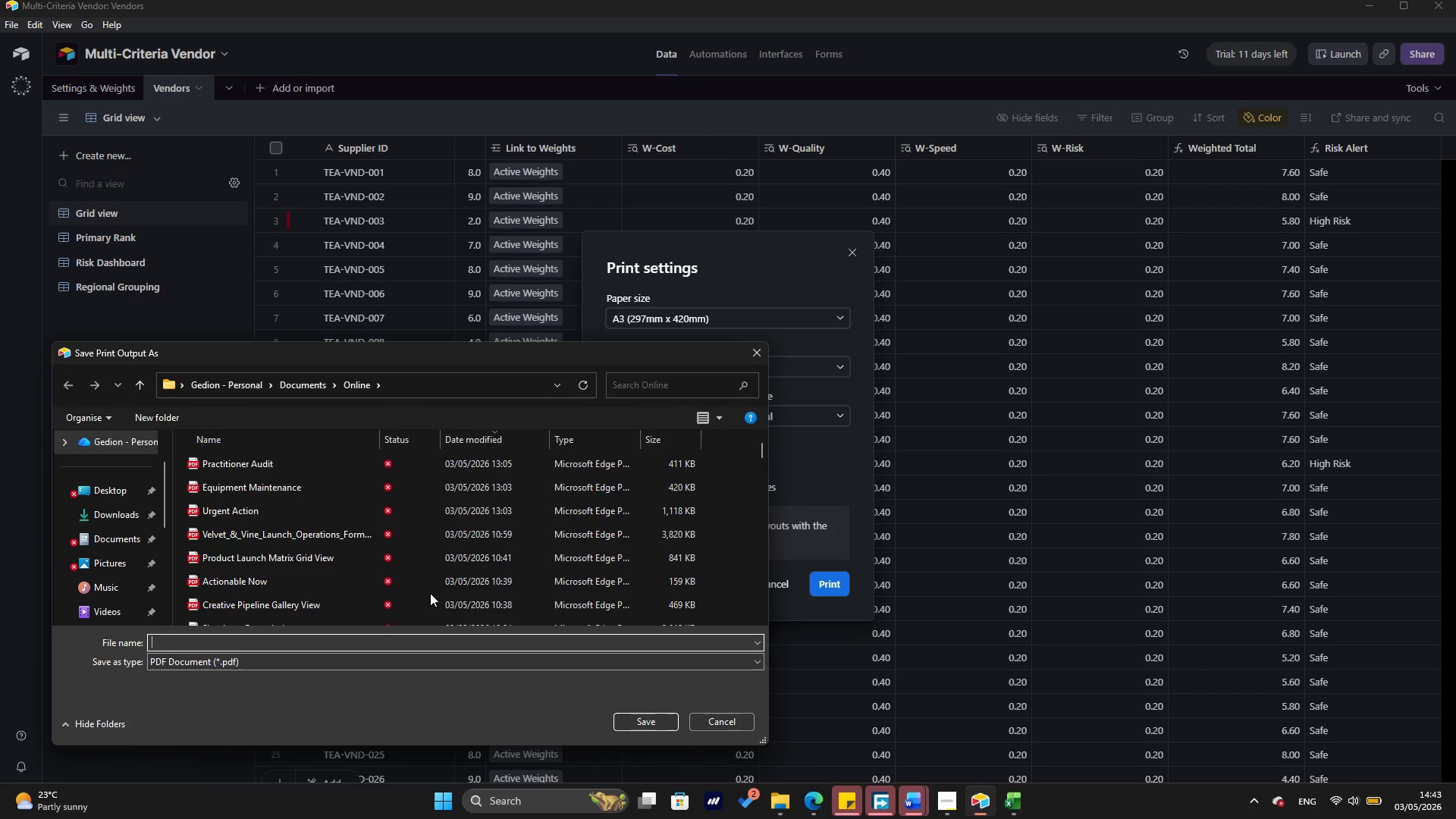 
wait(82.66)
 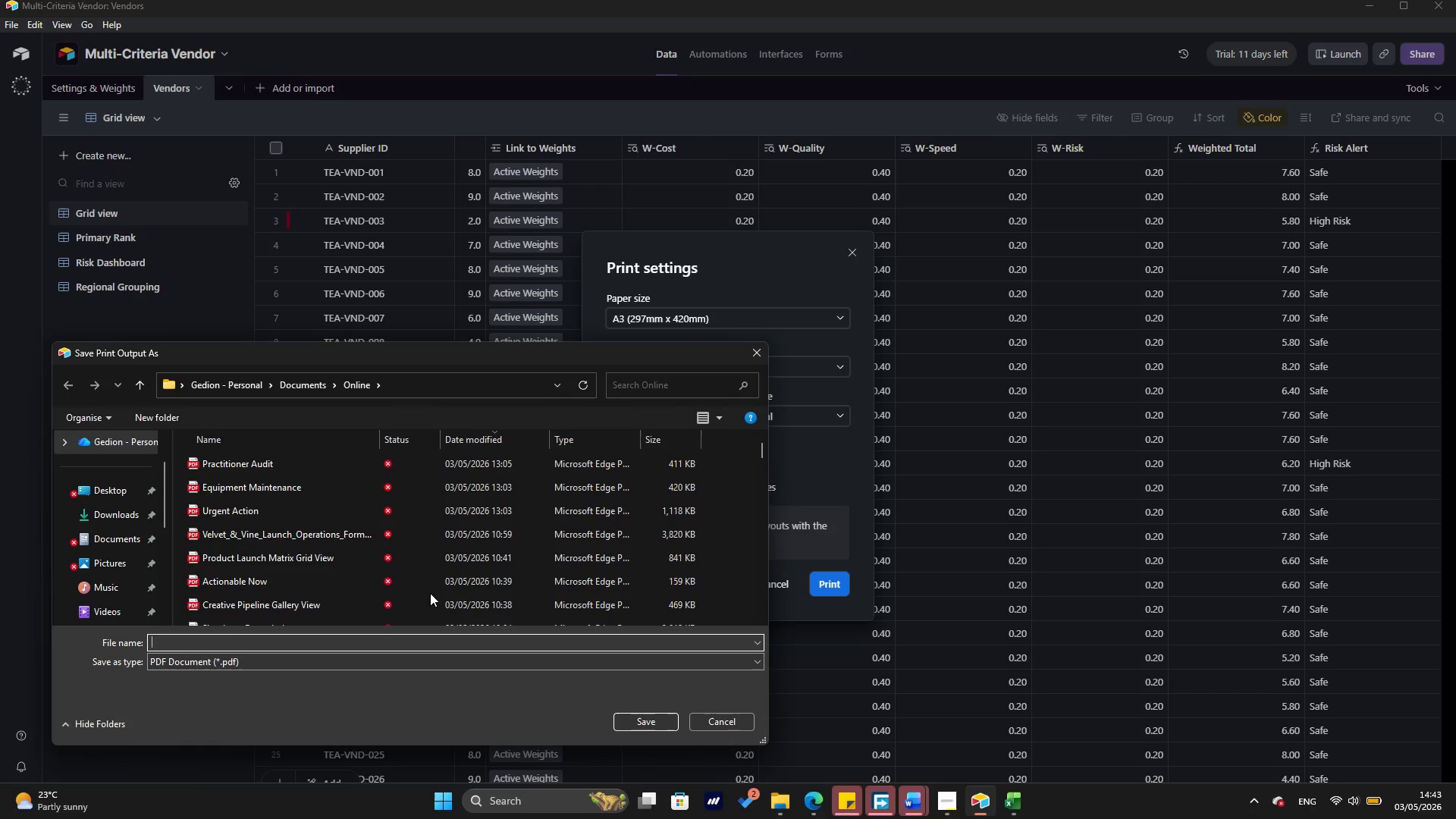 
type(Vendors )
key(Backspace)
type(_Grid_View)
 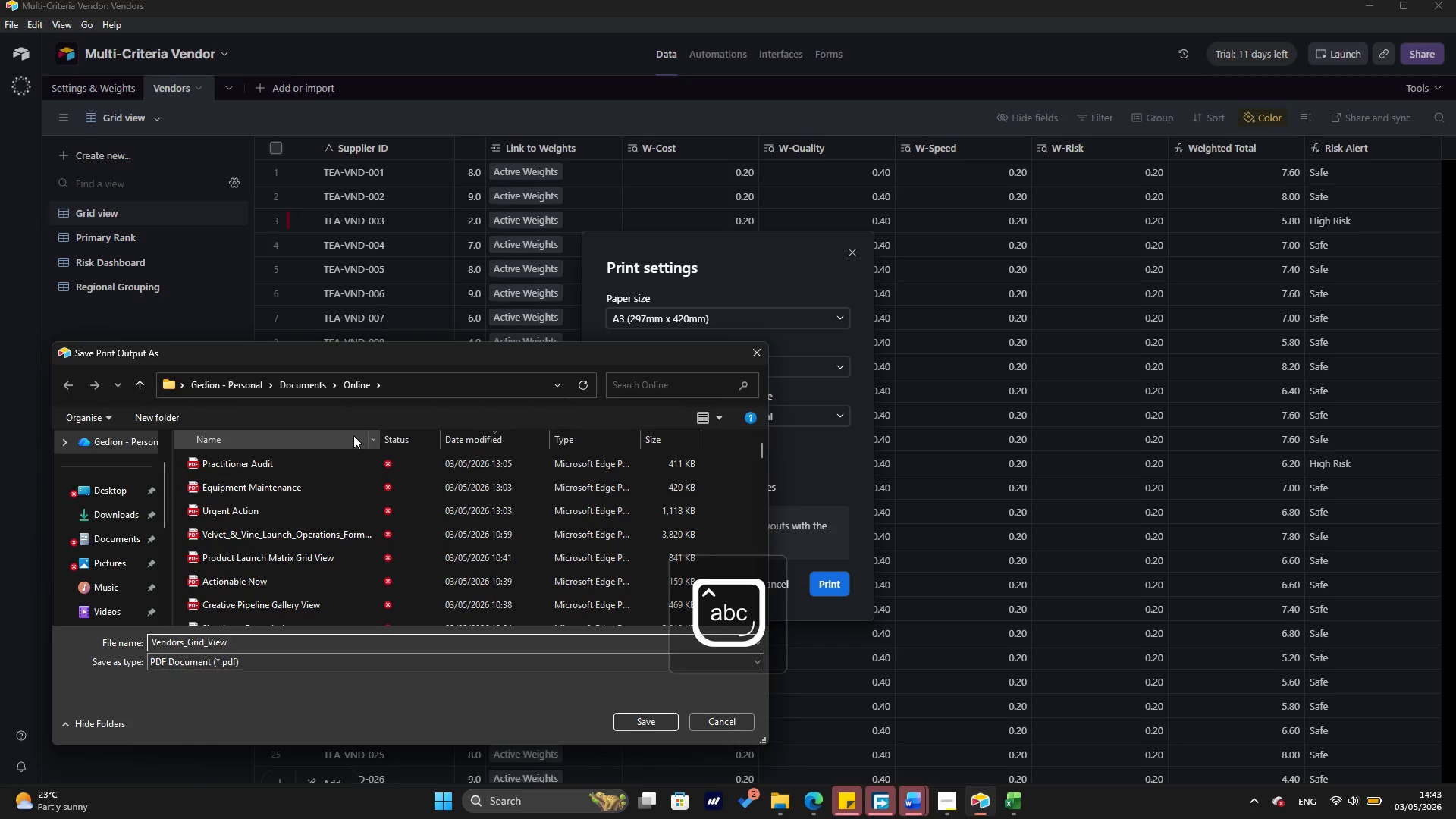 
left_click([654, 720])
 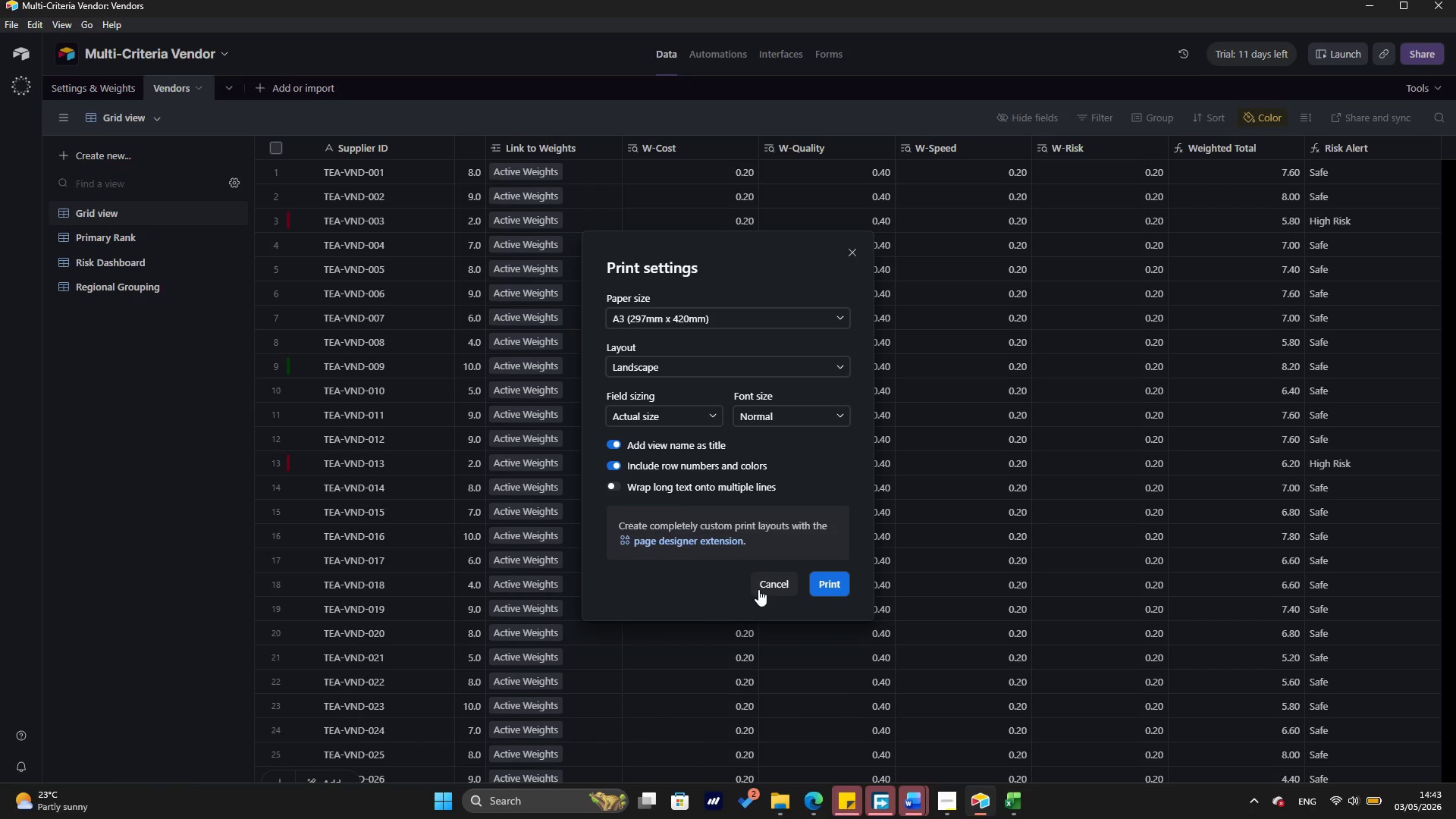 
wait(11.33)
 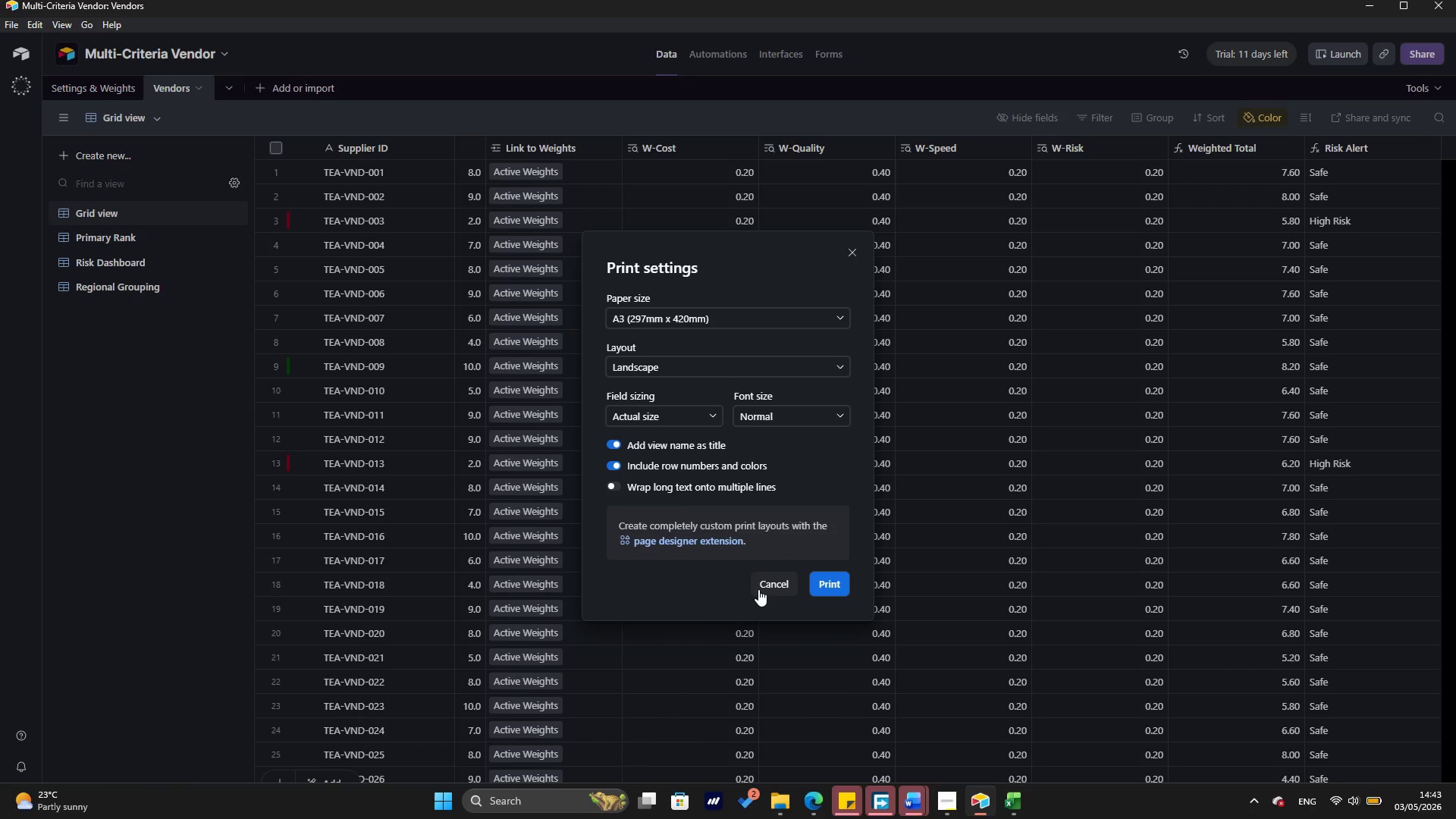 
left_click([758, 589])
 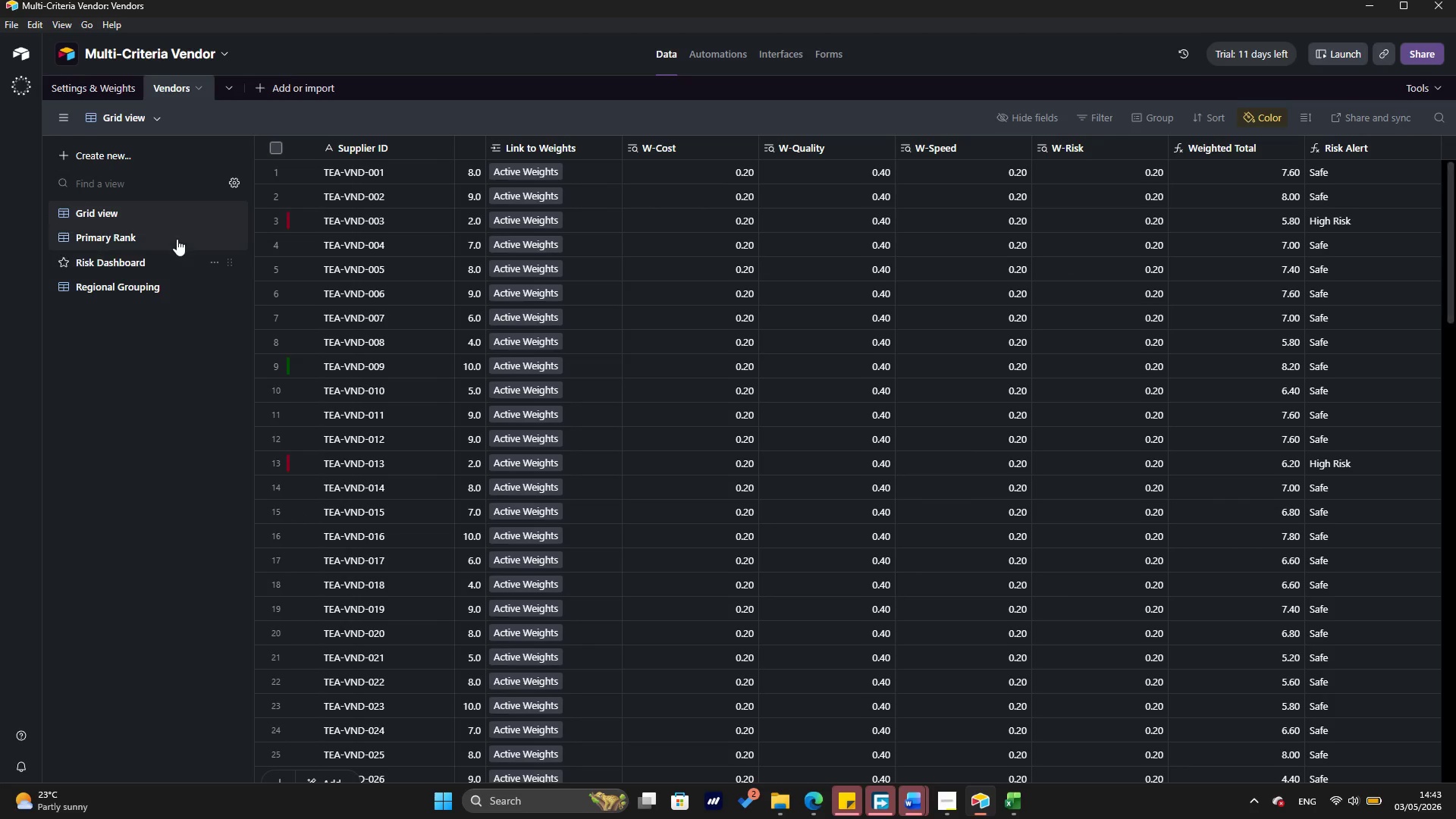 
left_click([177, 239])
 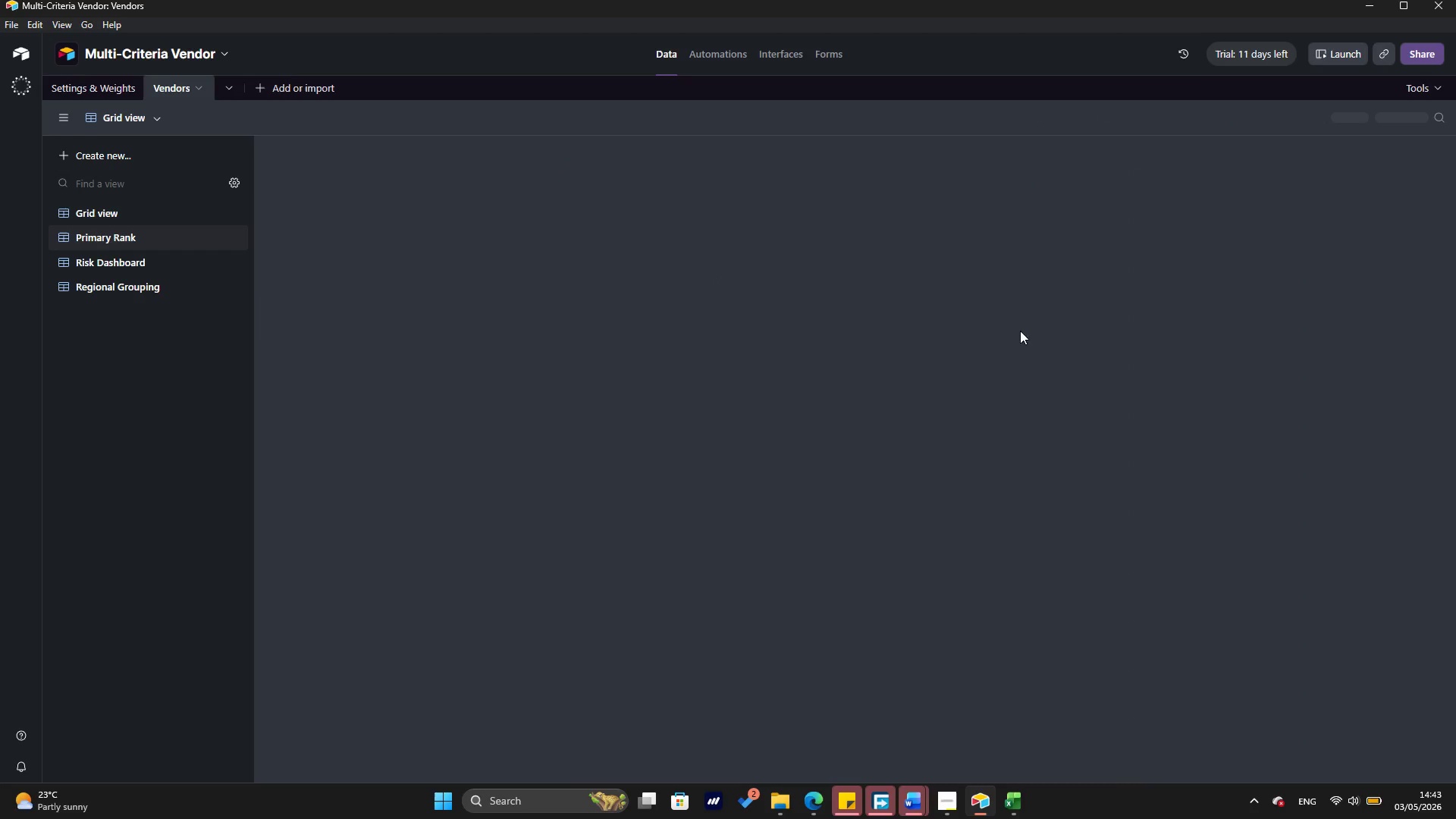 
mouse_move([1059, 288])
 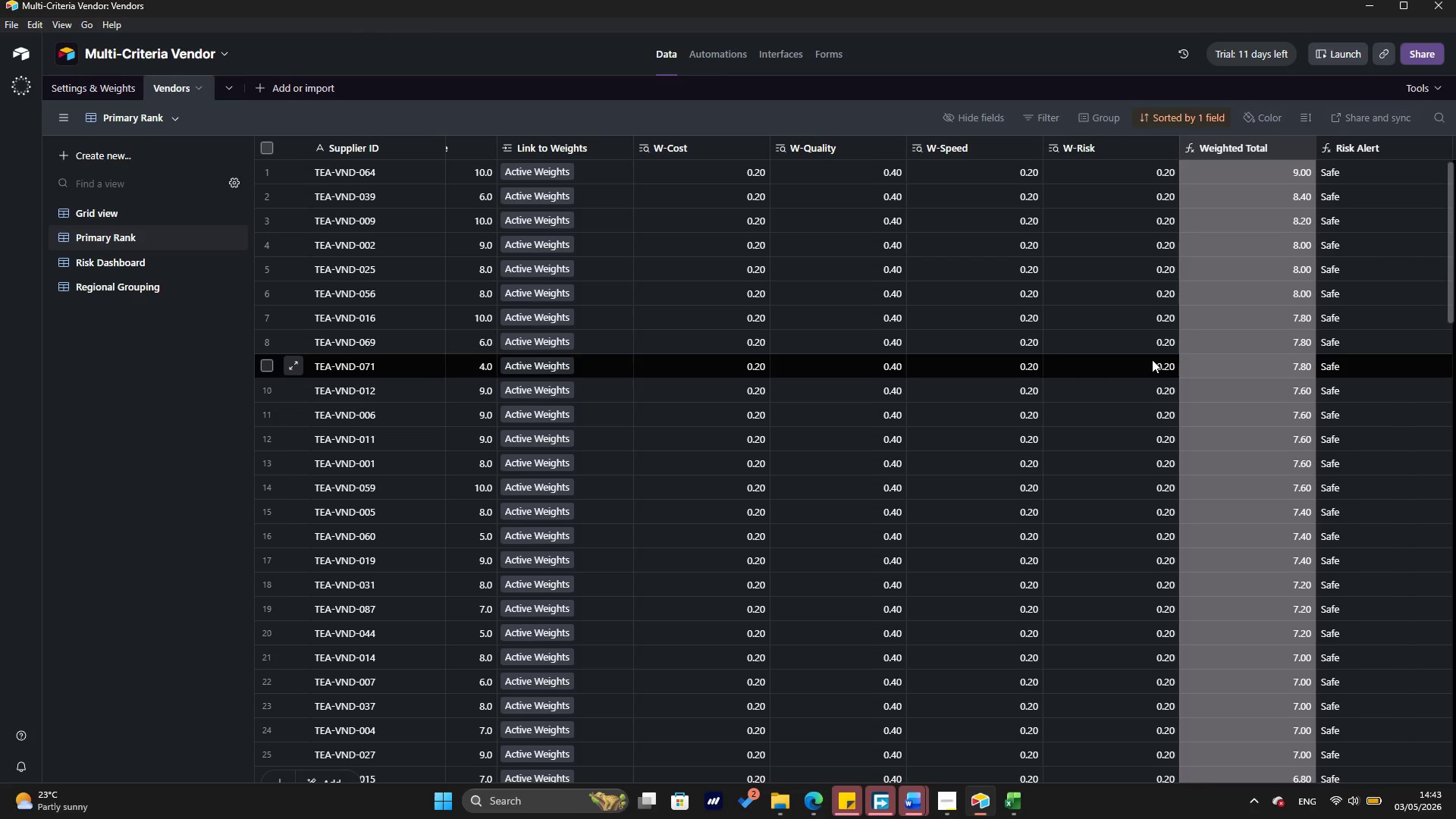 
key(Control+P)
 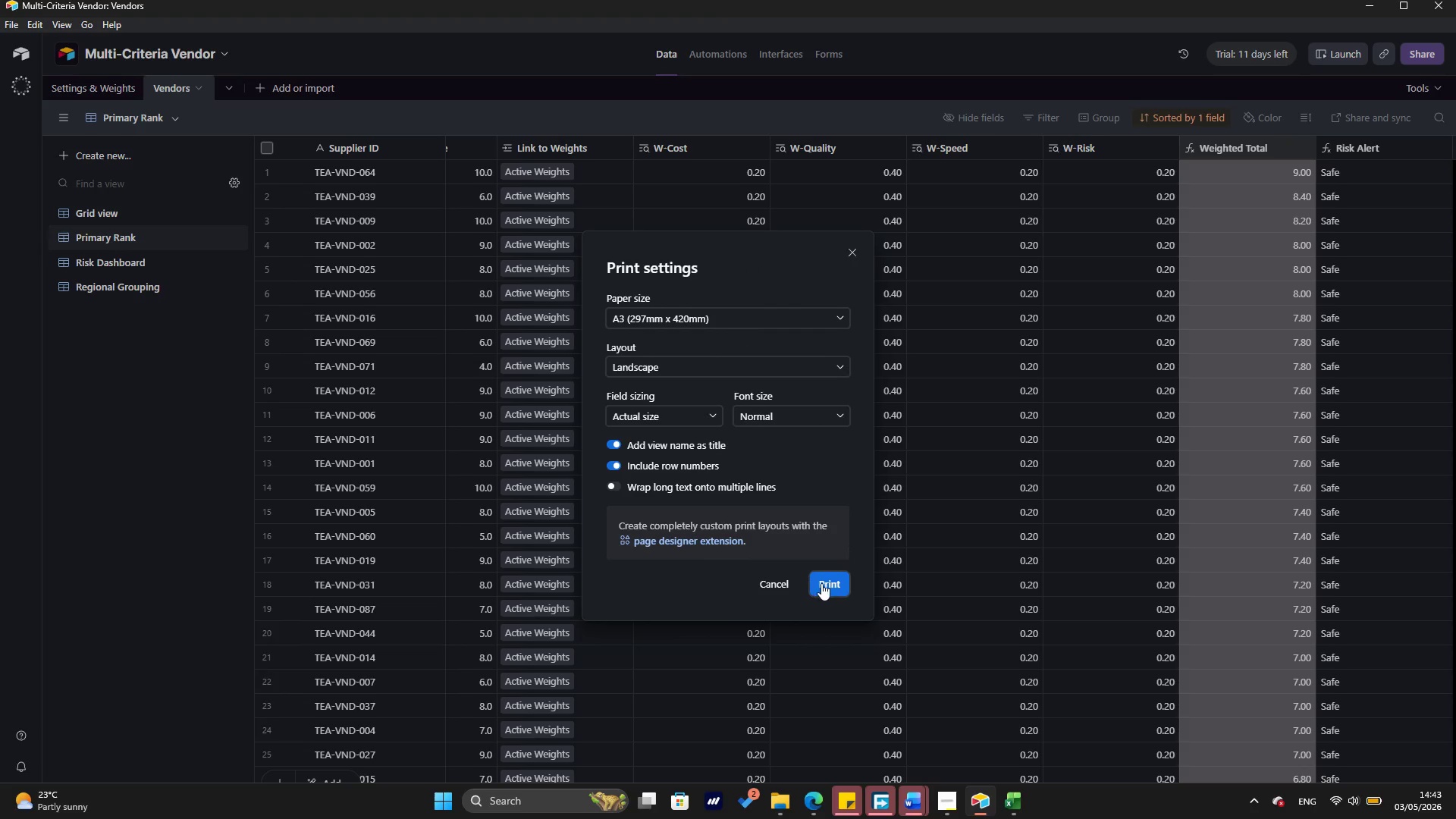 
left_click([823, 583])
 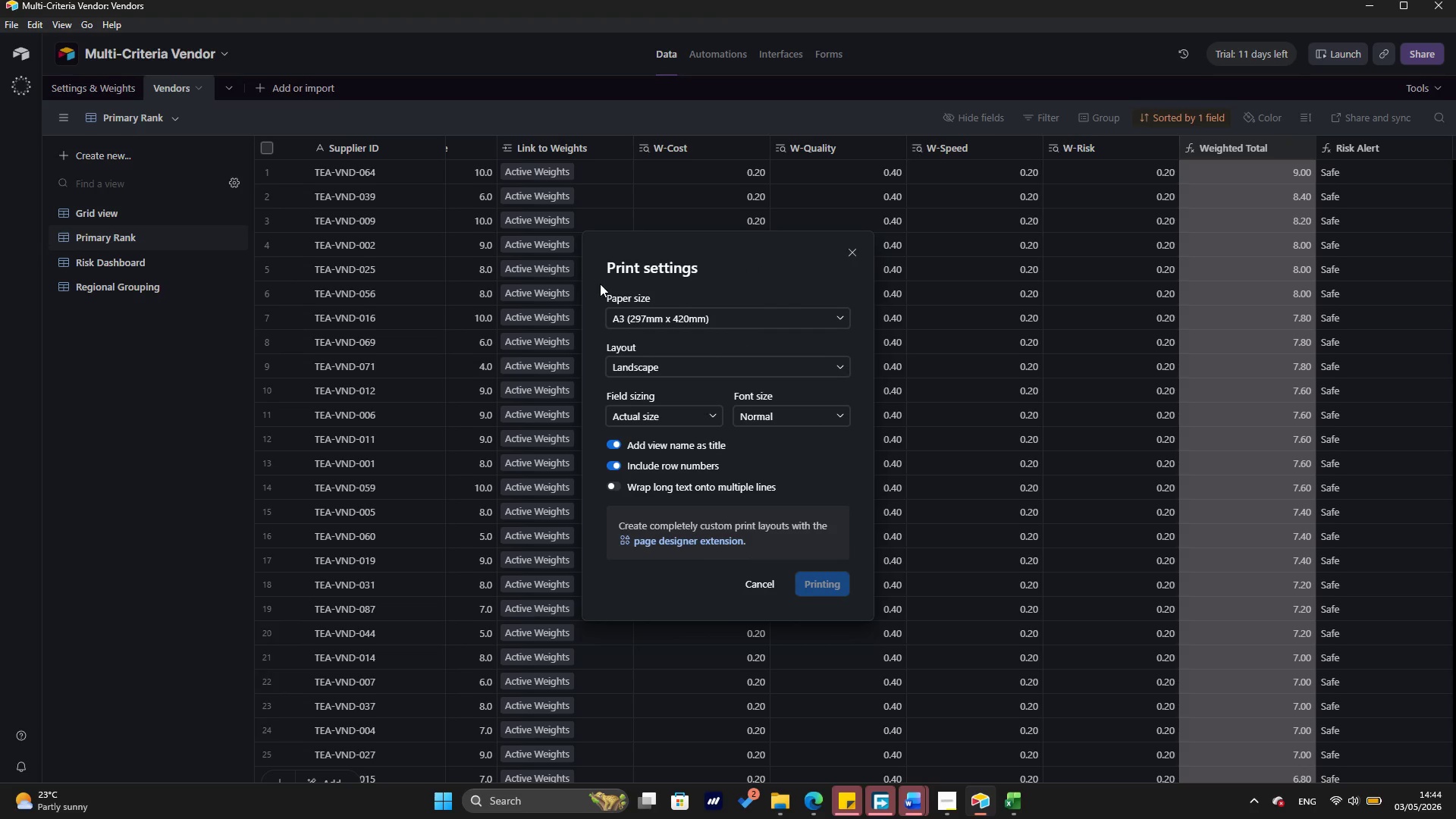 
wait(8.75)
 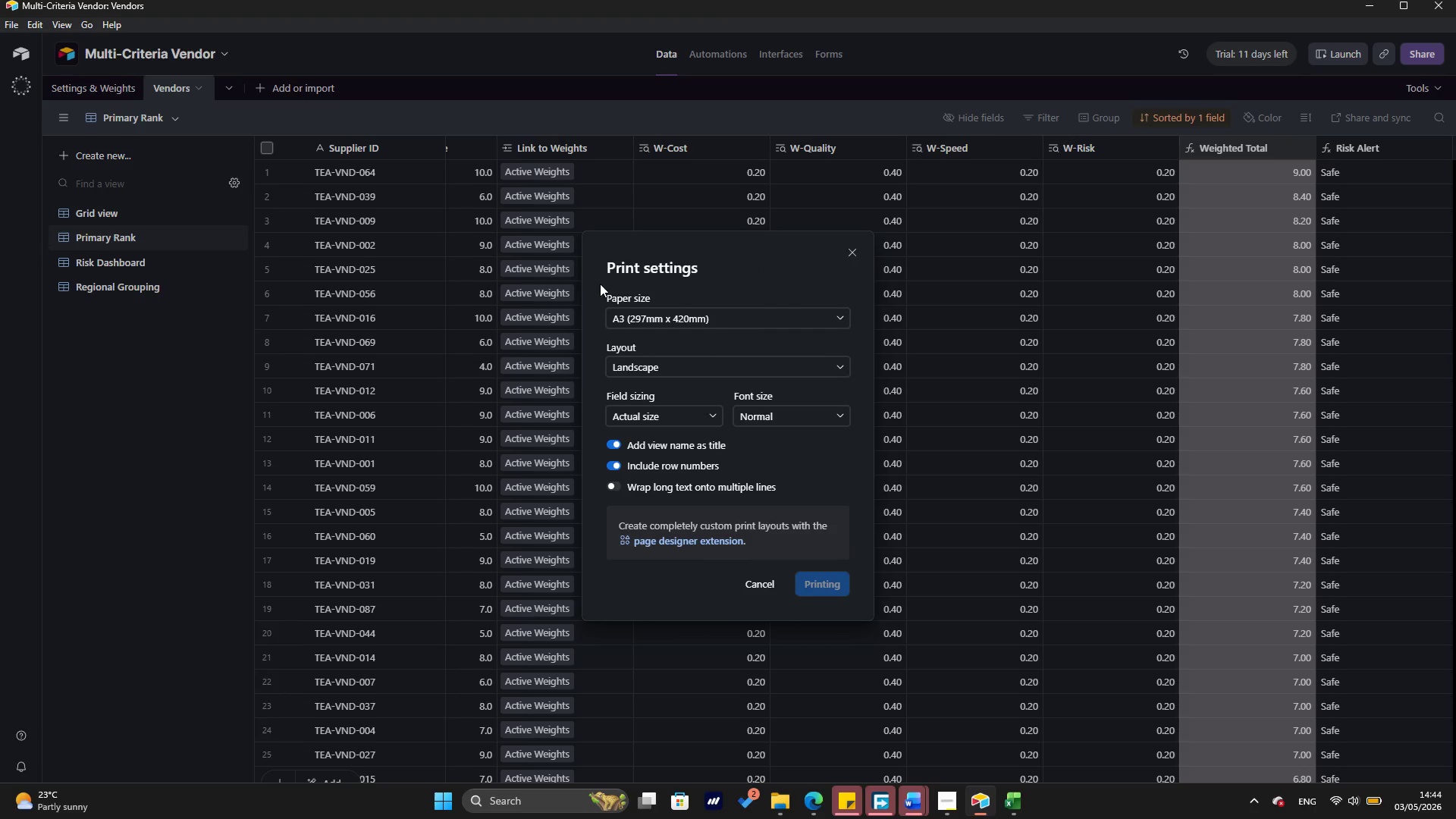 
left_click([804, 648])
 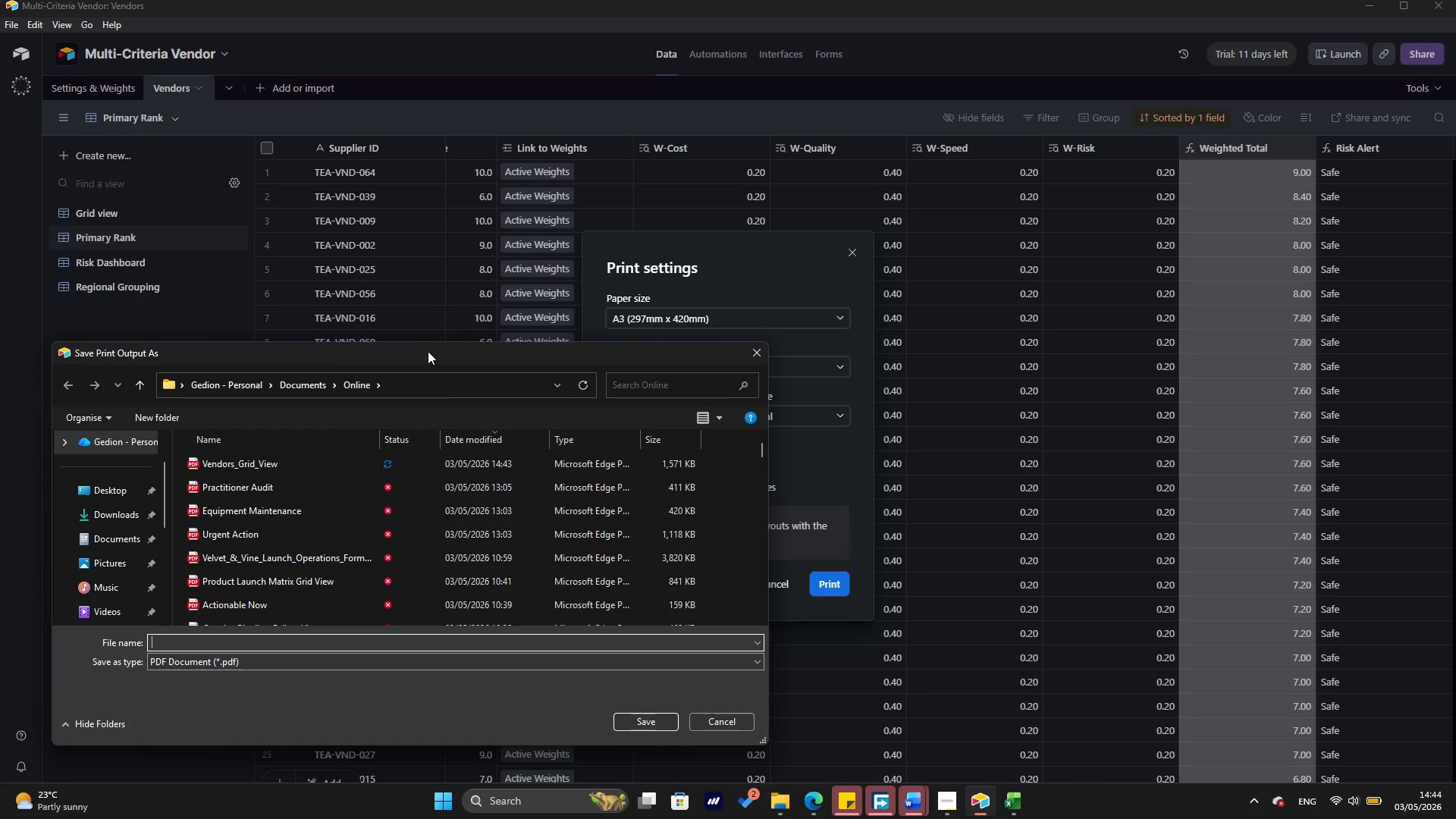 
type(Vendors_)
 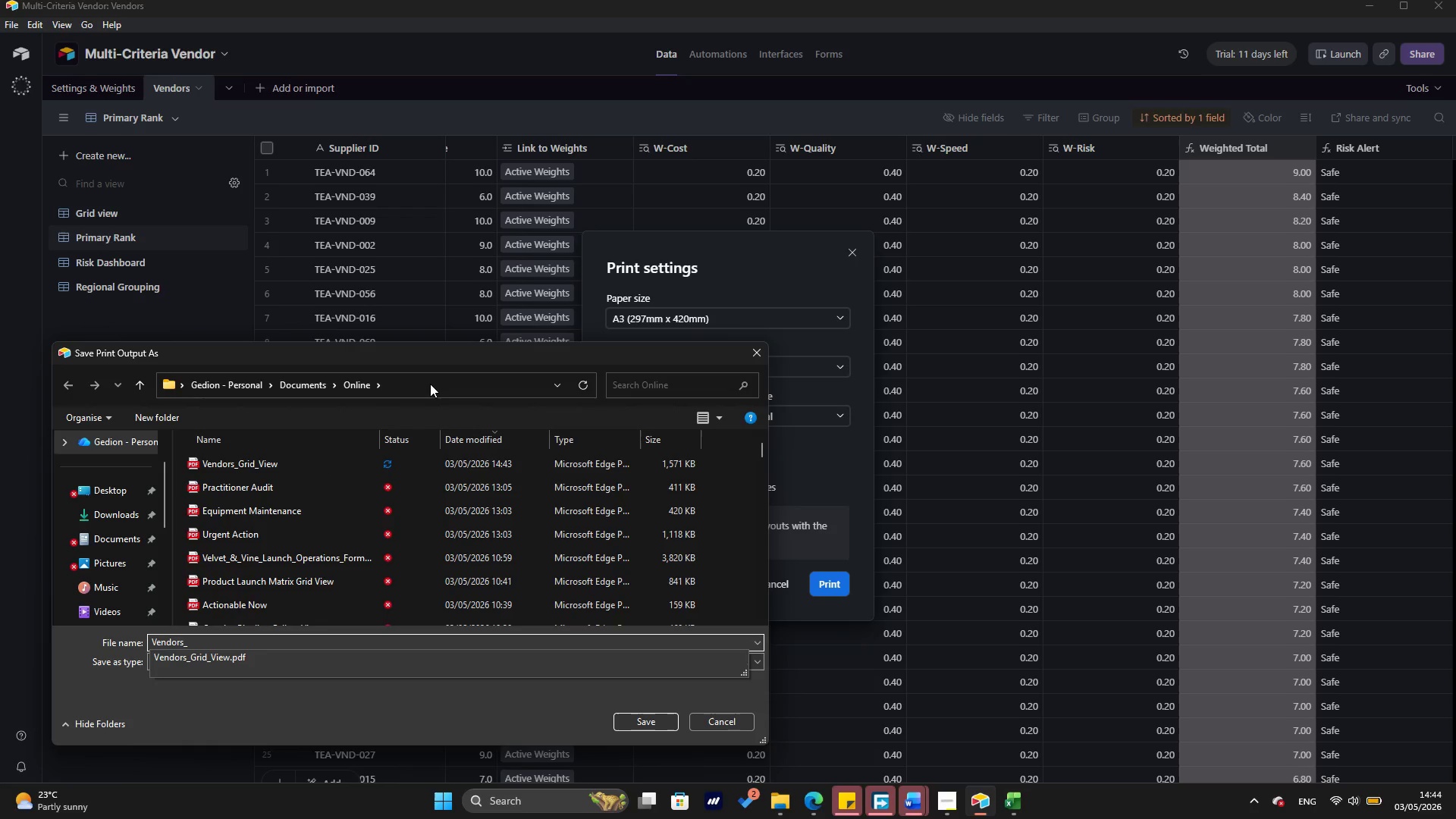 
wait(7.66)
 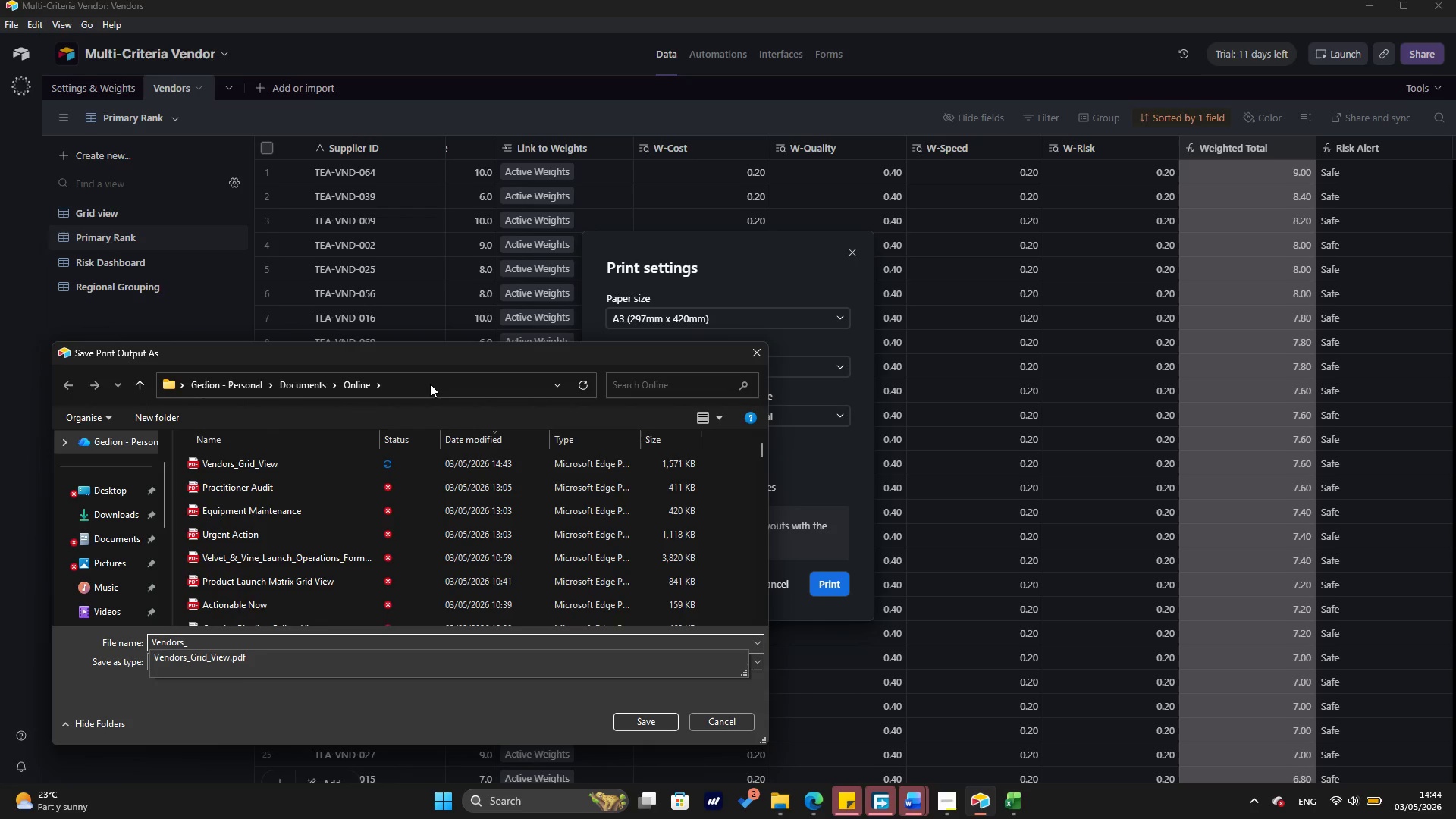 
type(Primary_Rank)
 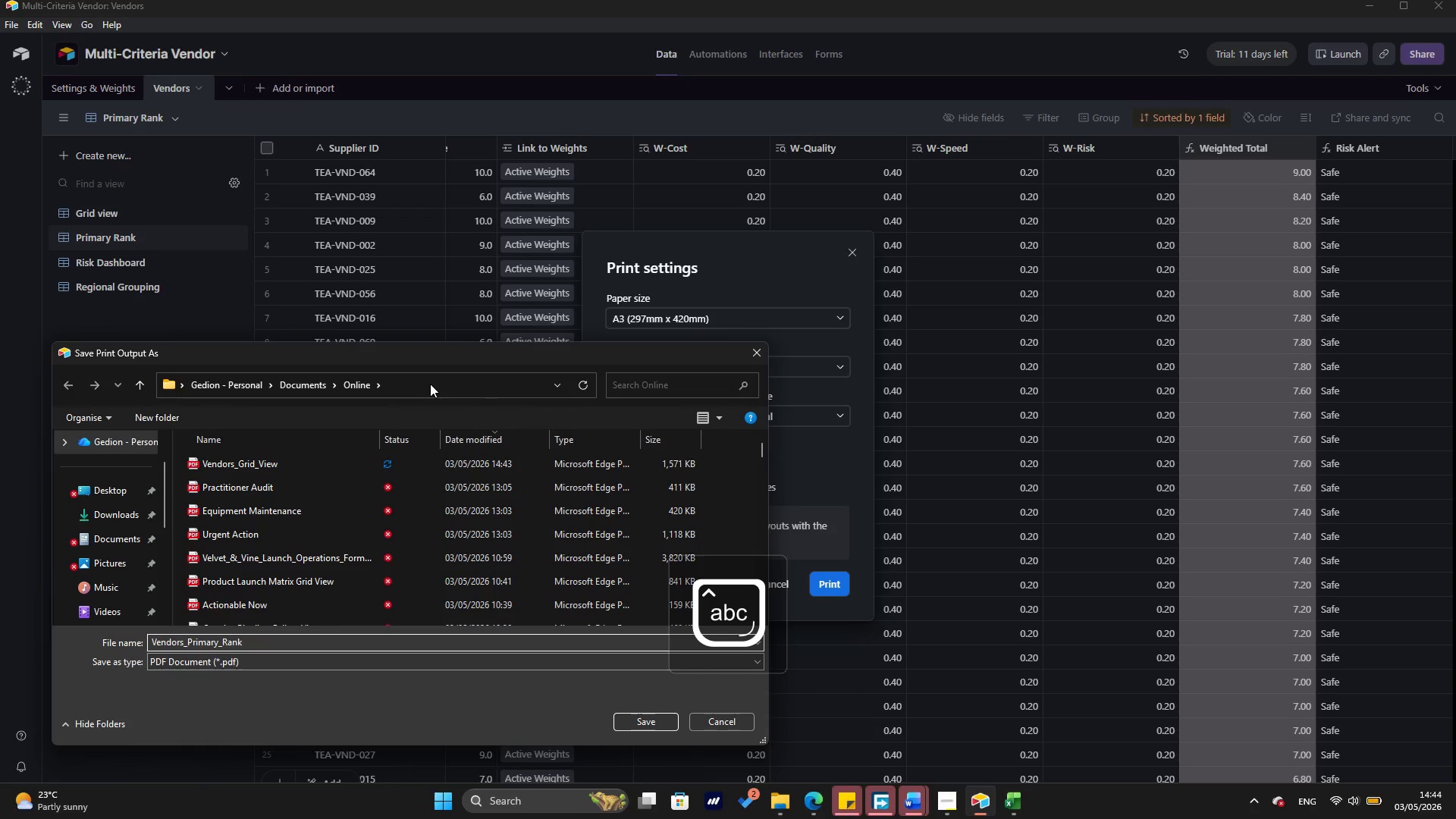 
wait(45.59)
 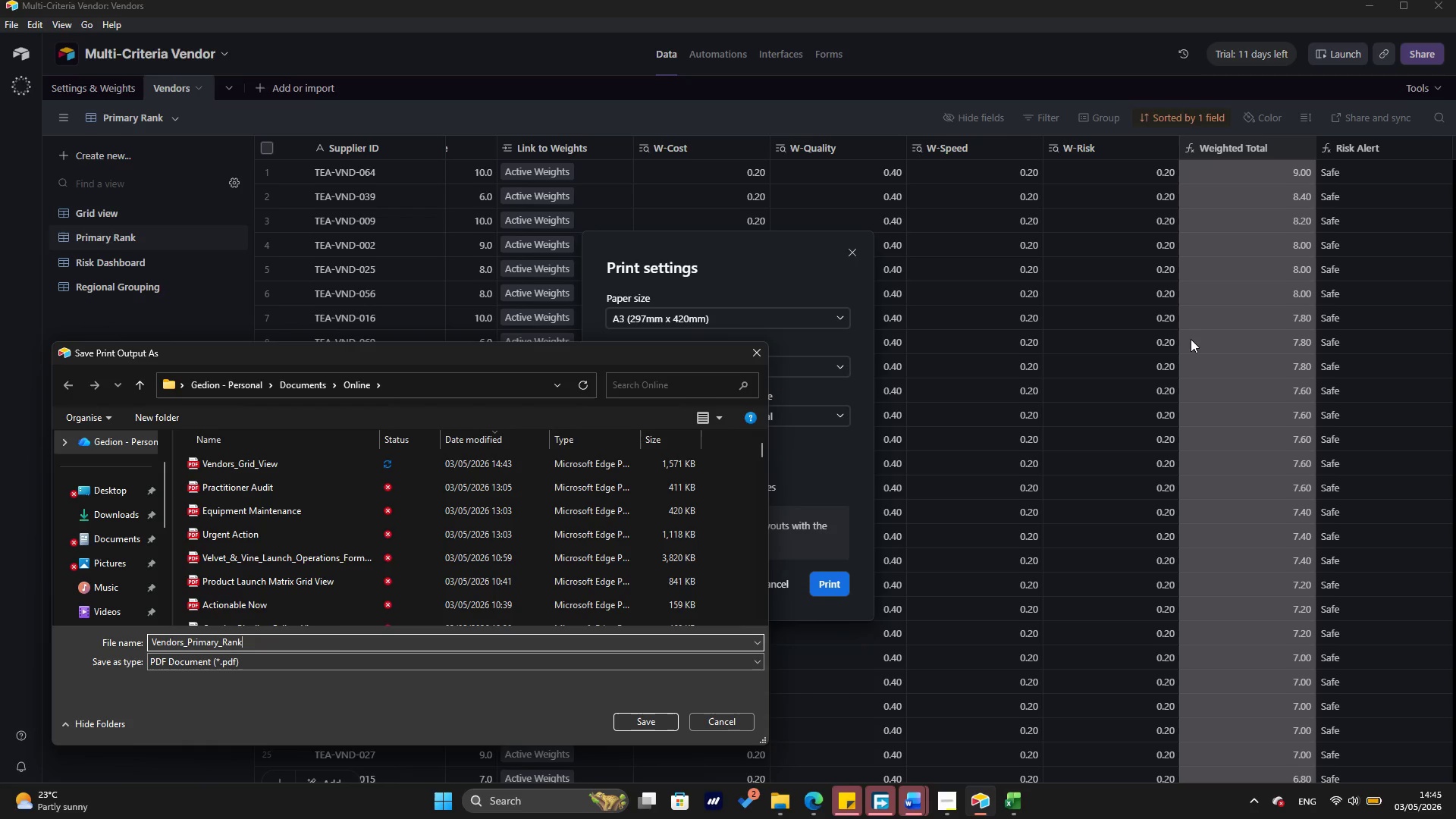 
left_click([669, 720])
 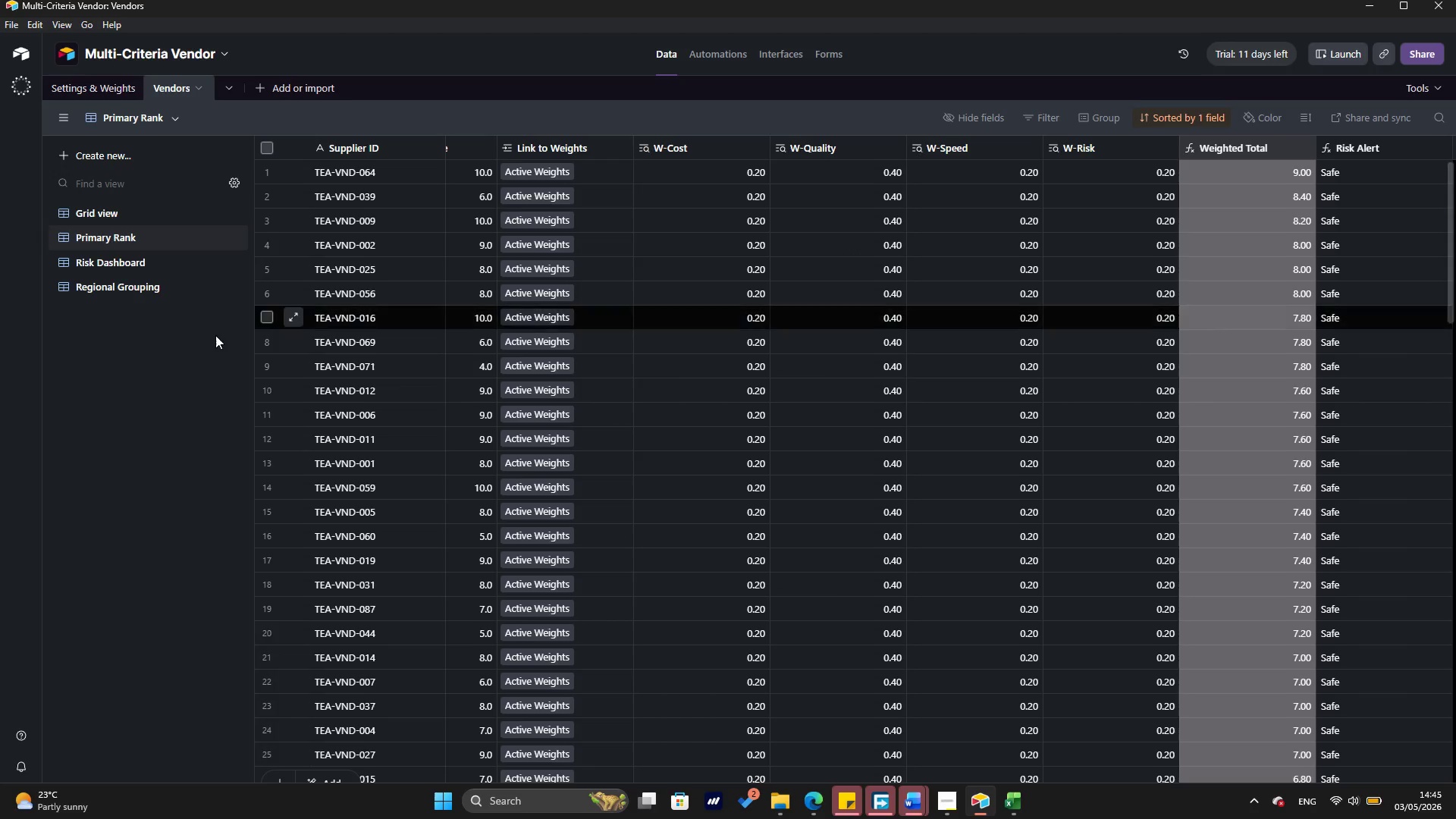 
left_click([116, 262])
 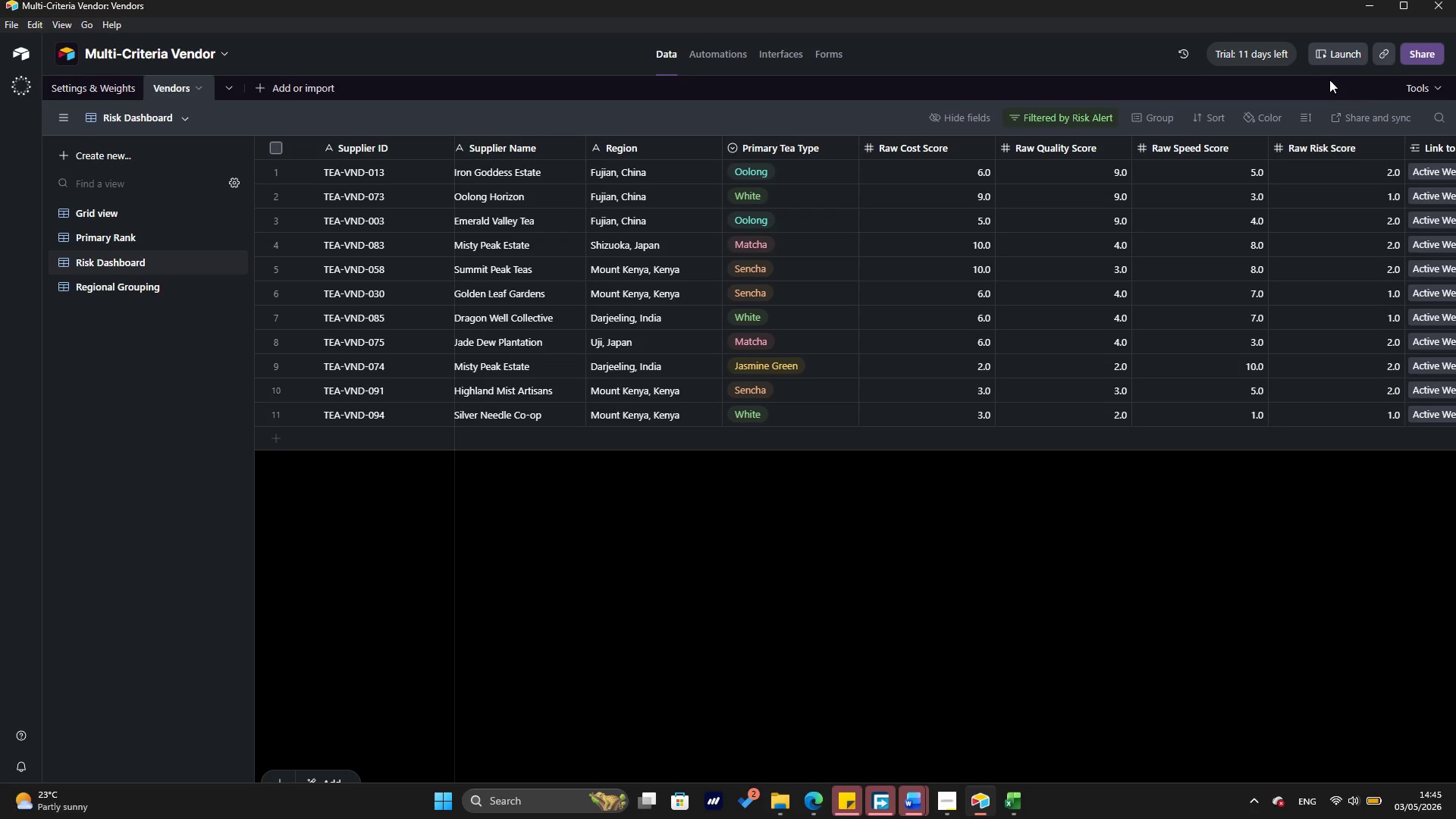 
wait(6.16)
 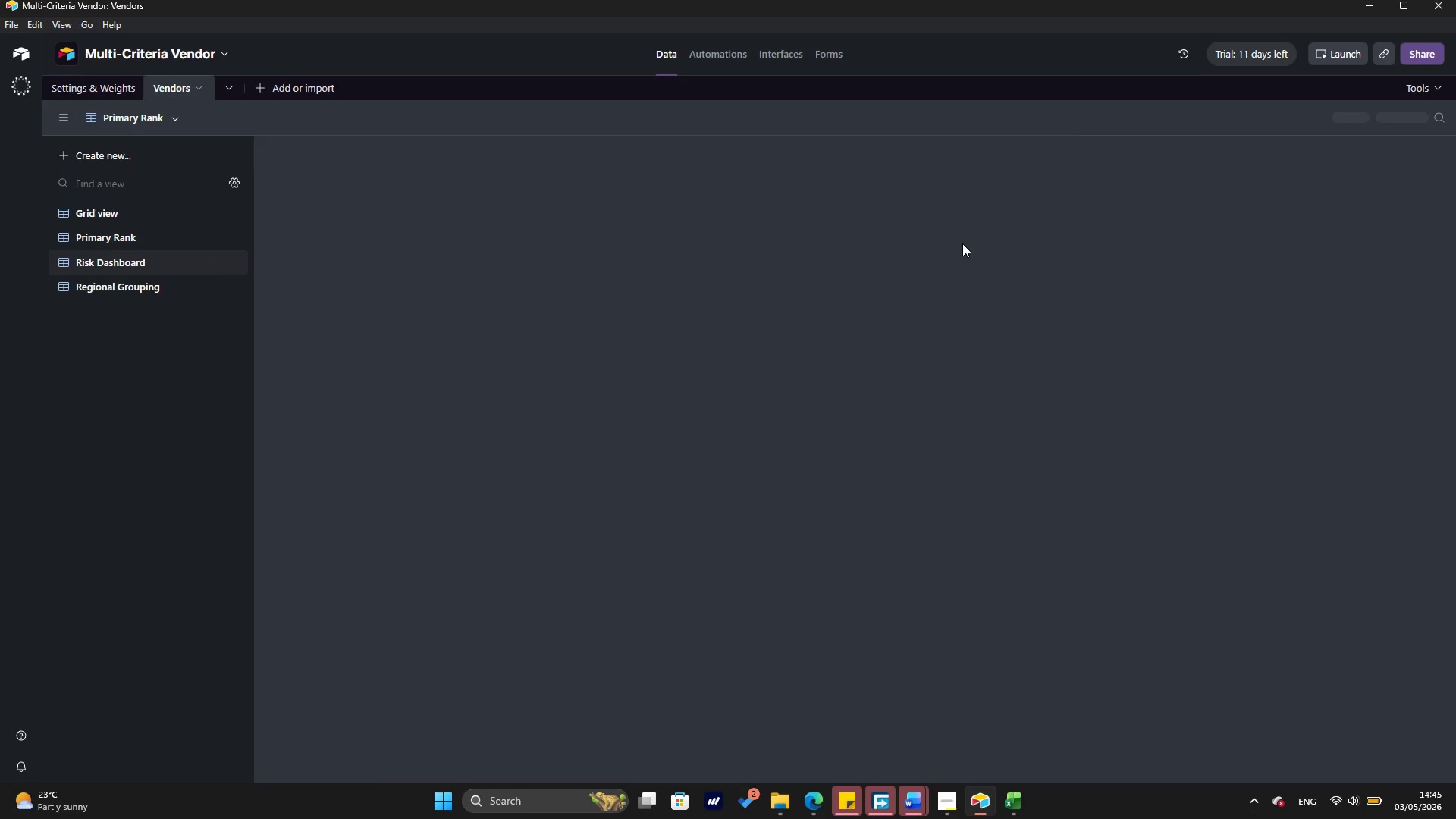 
key(Control+P)
 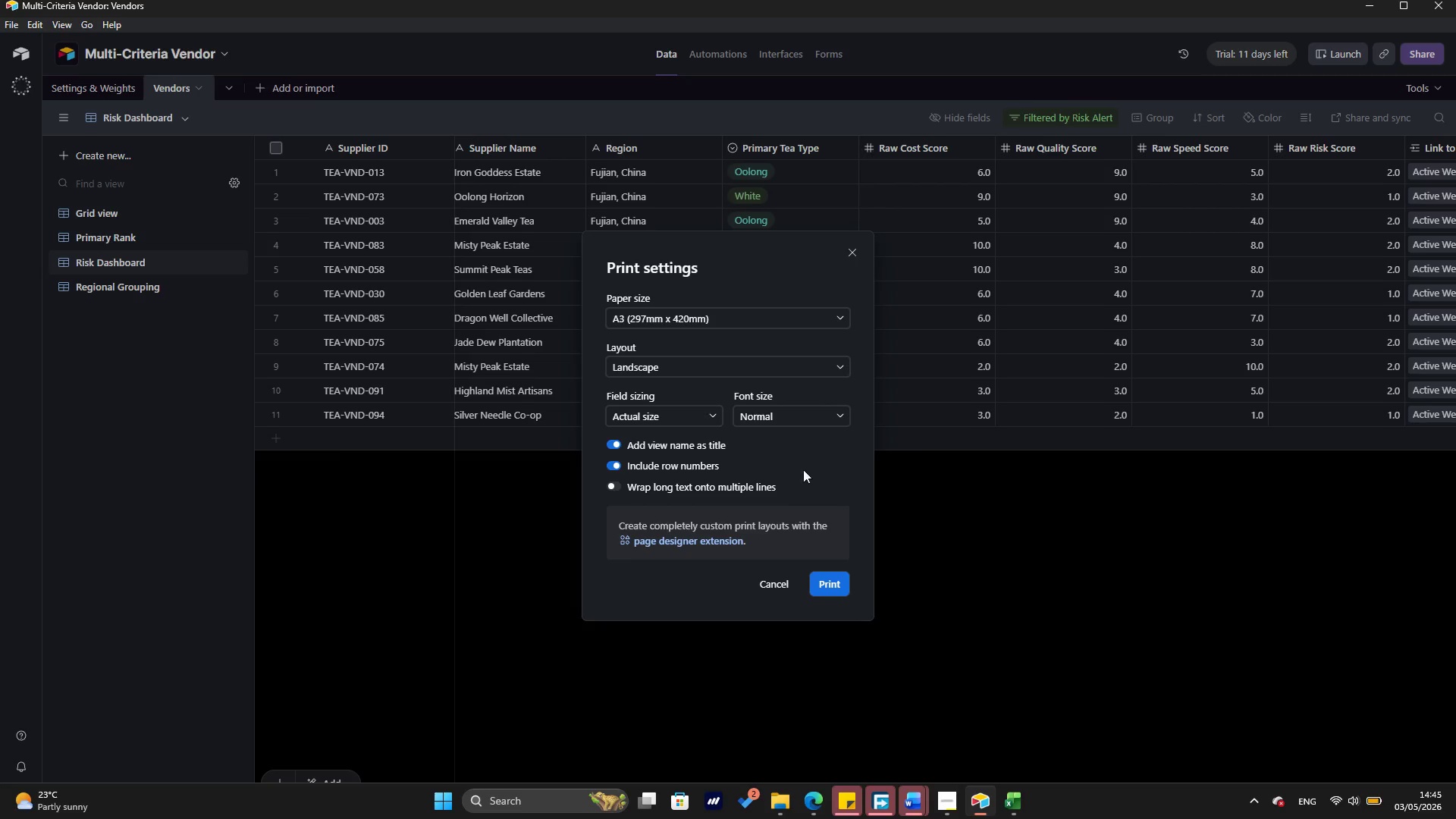 
left_click([823, 582])
 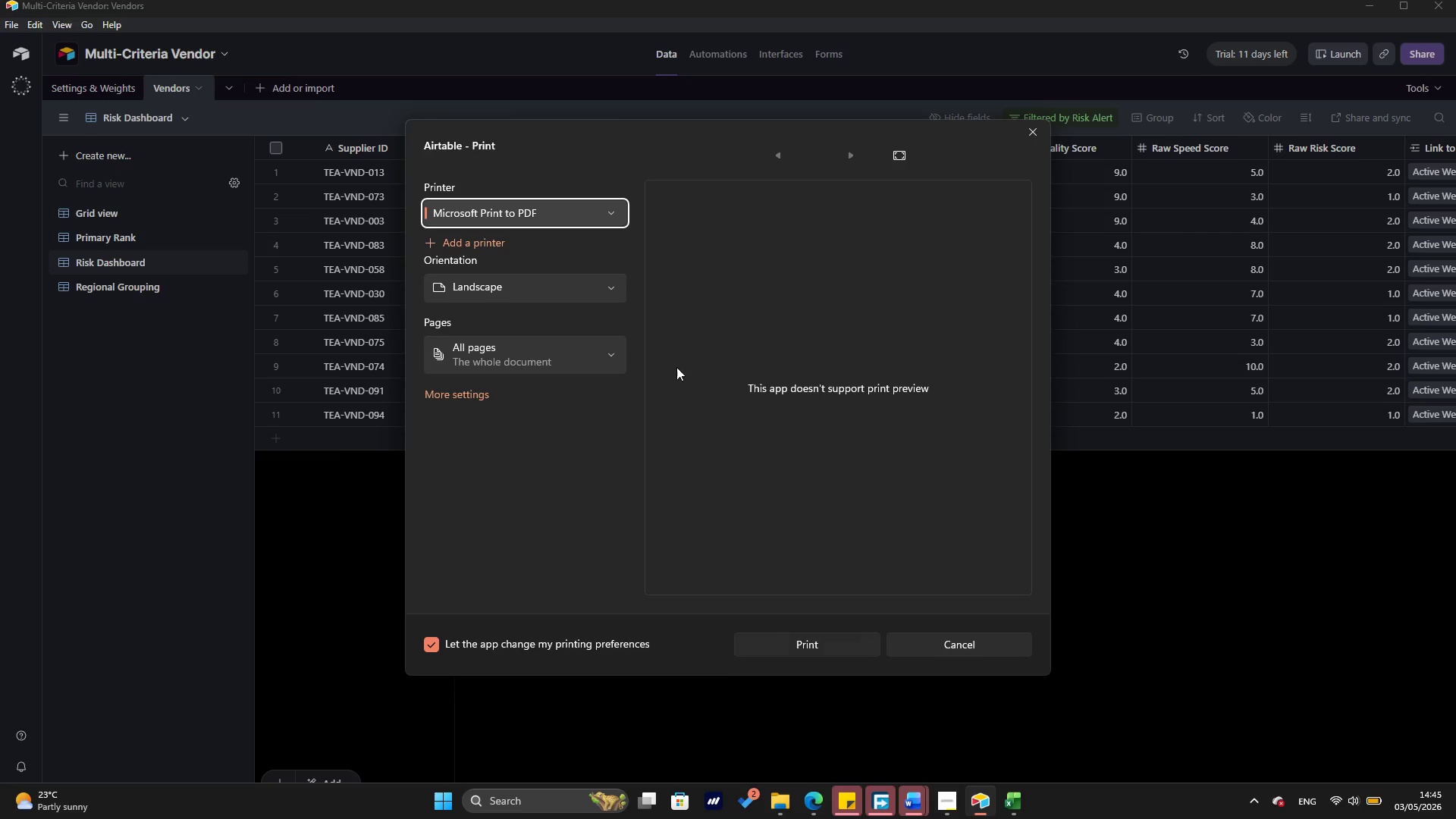 
wait(5.78)
 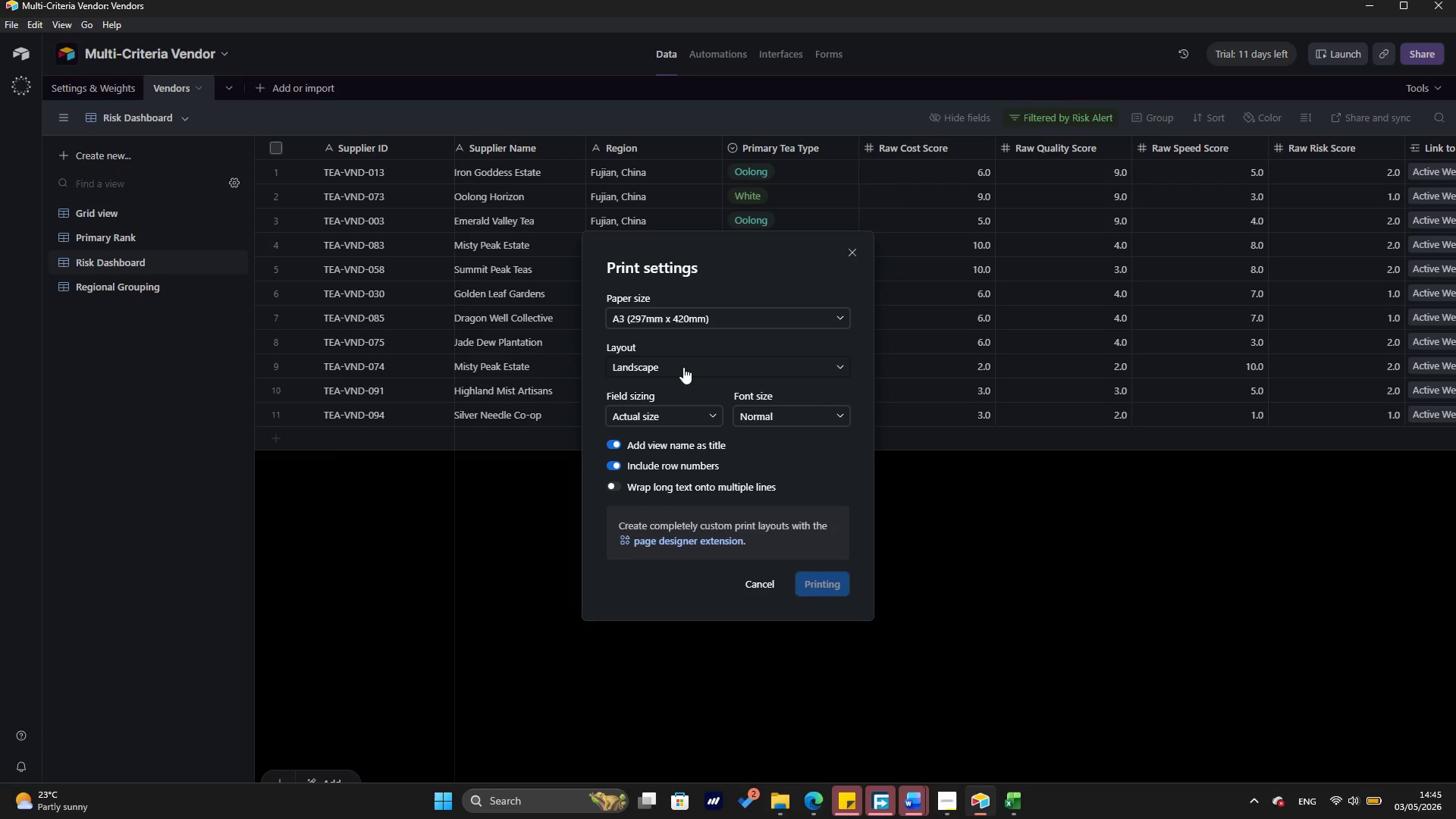 
left_click([812, 644])
 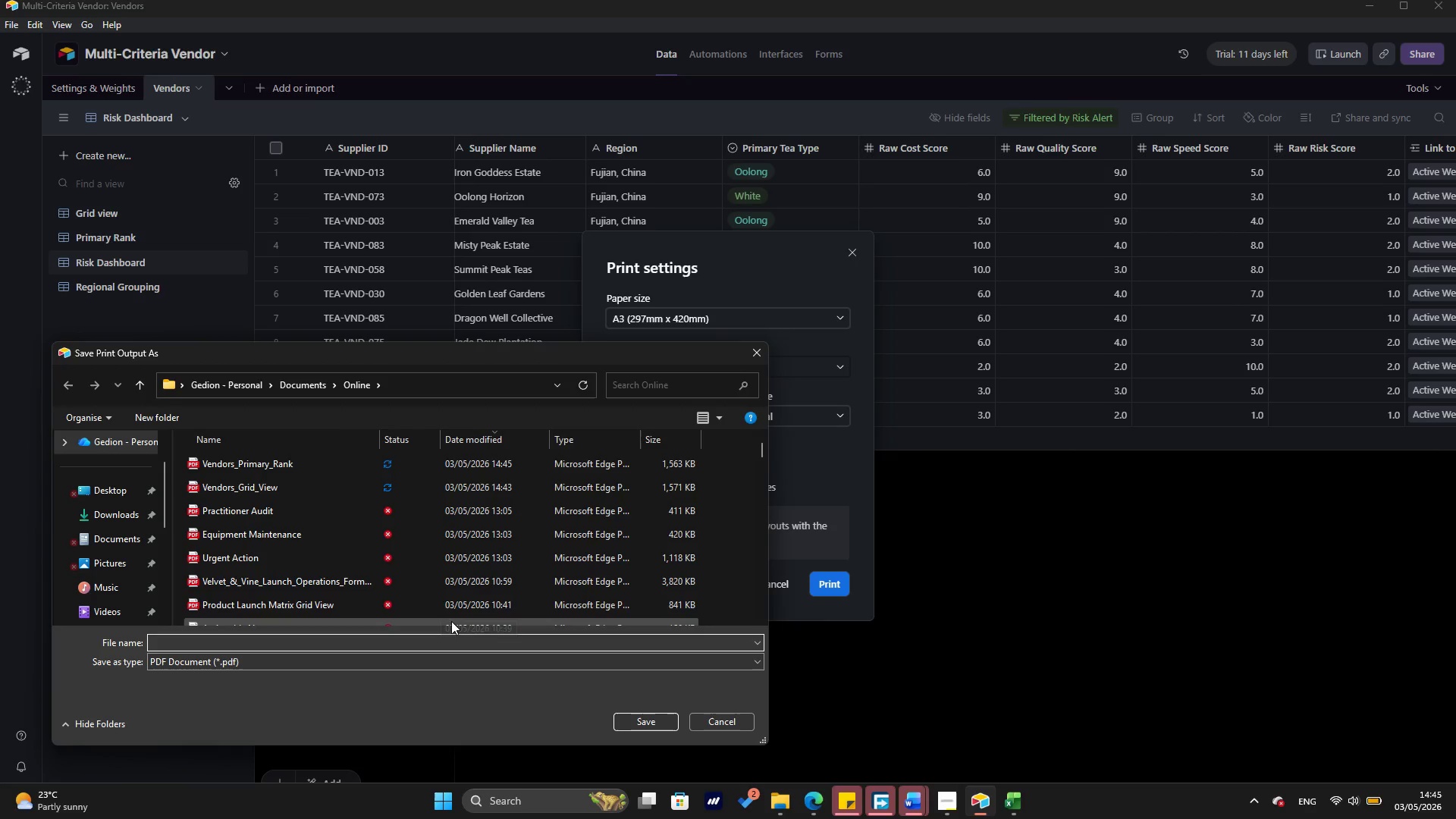 
type(Vendors )
key(Backspace)
type(_Risk_Dashboard)
 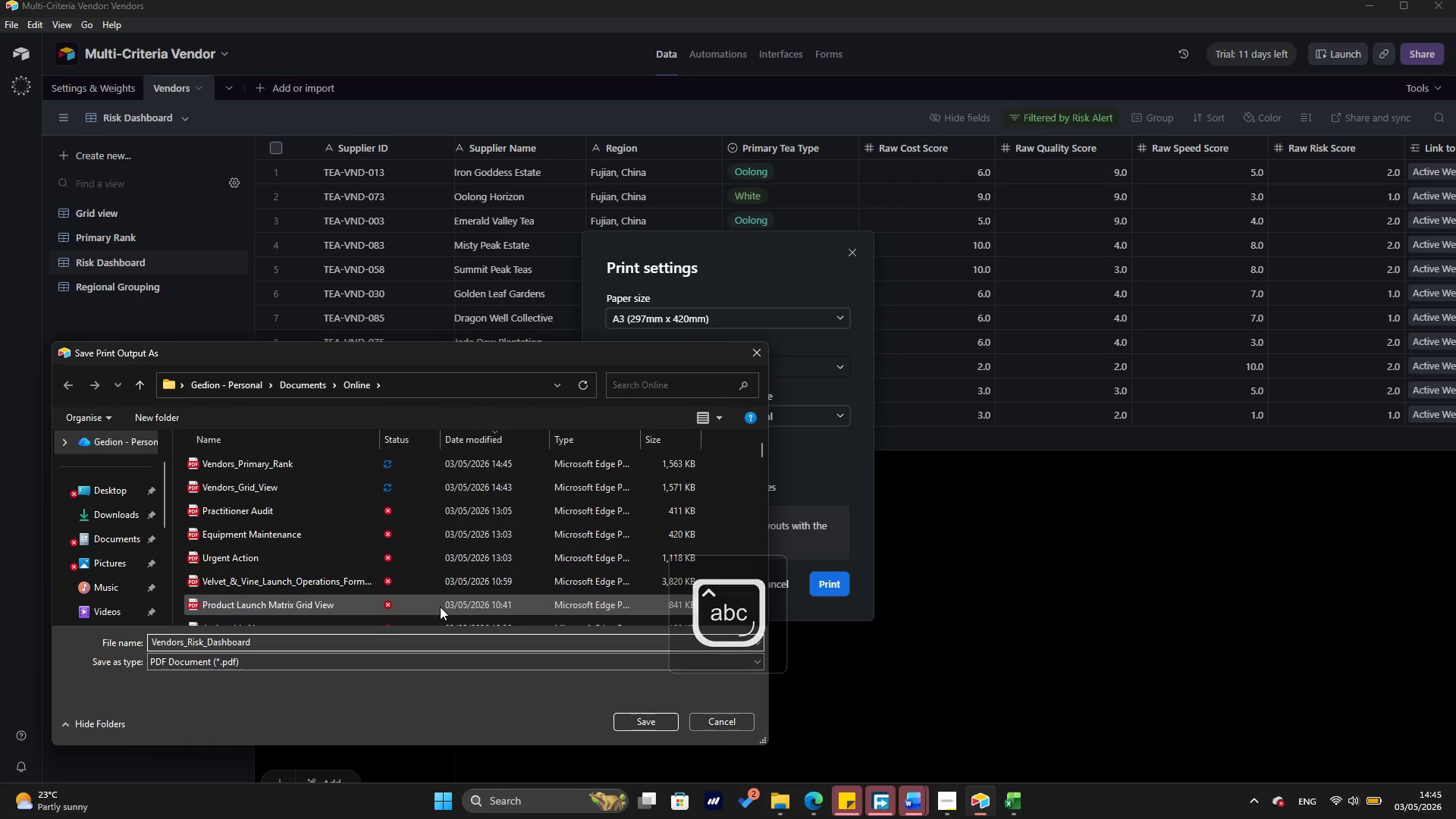 
left_click([639, 719])
 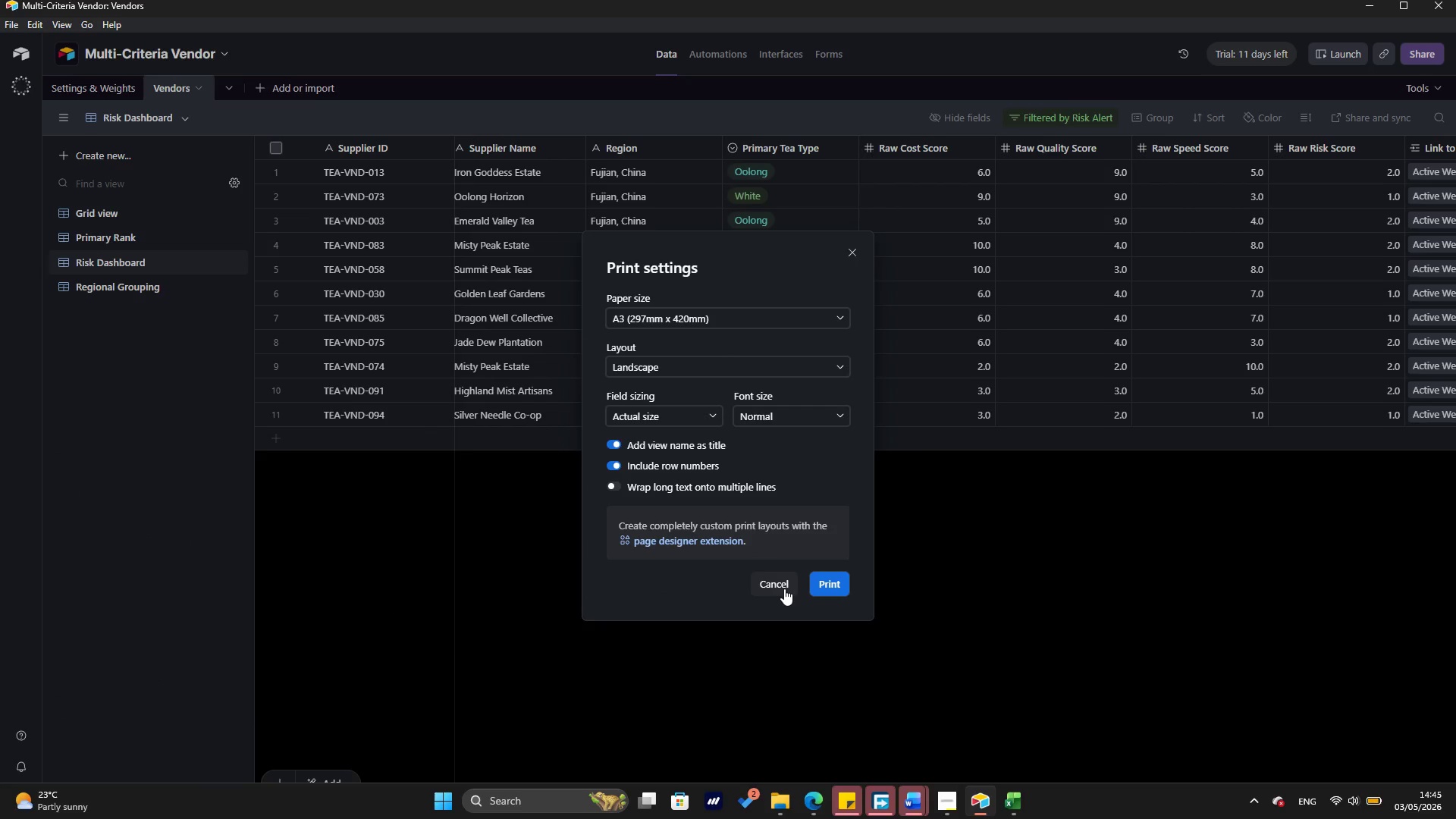 
left_click([784, 588])
 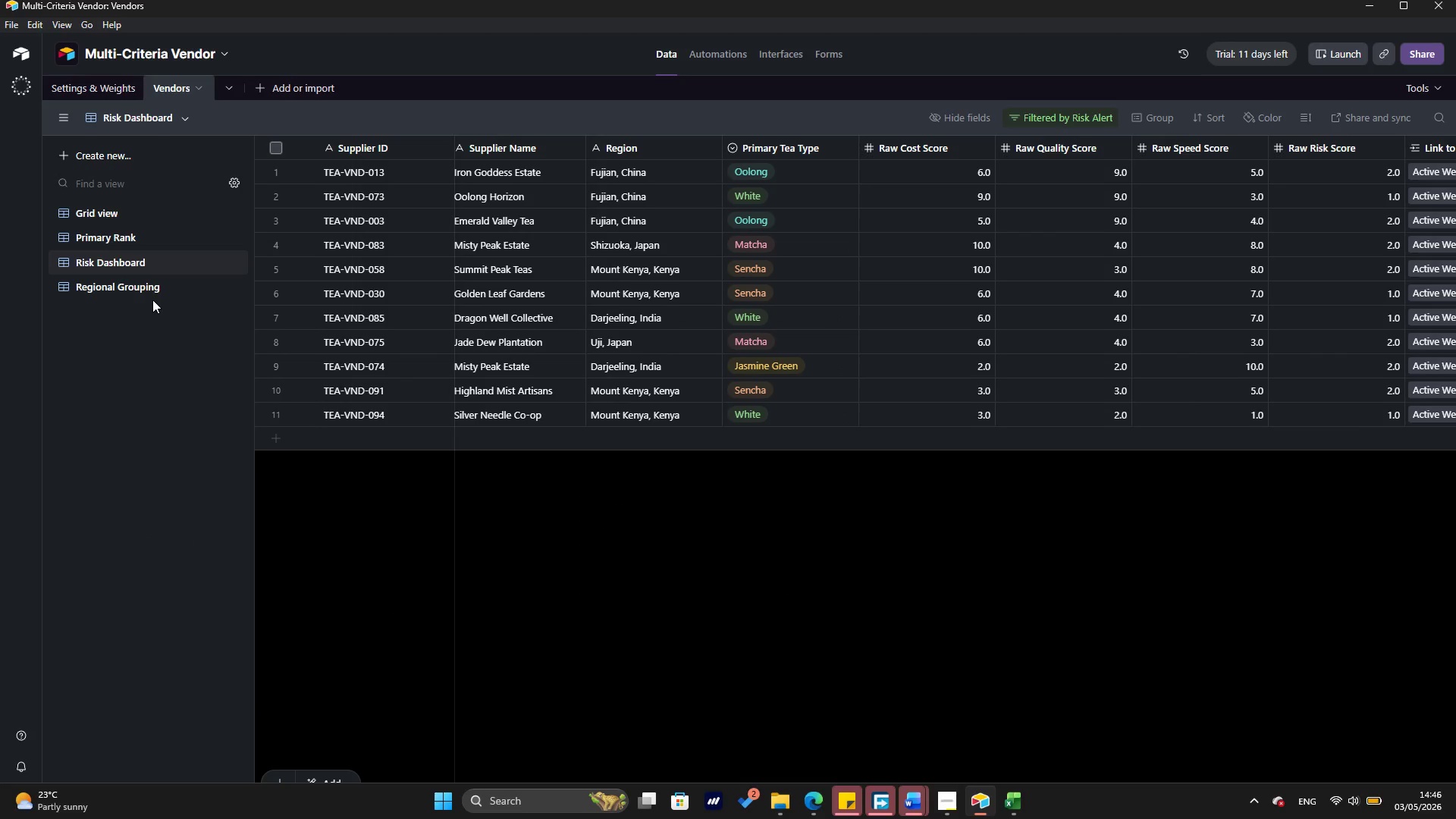 
left_click([154, 287])
 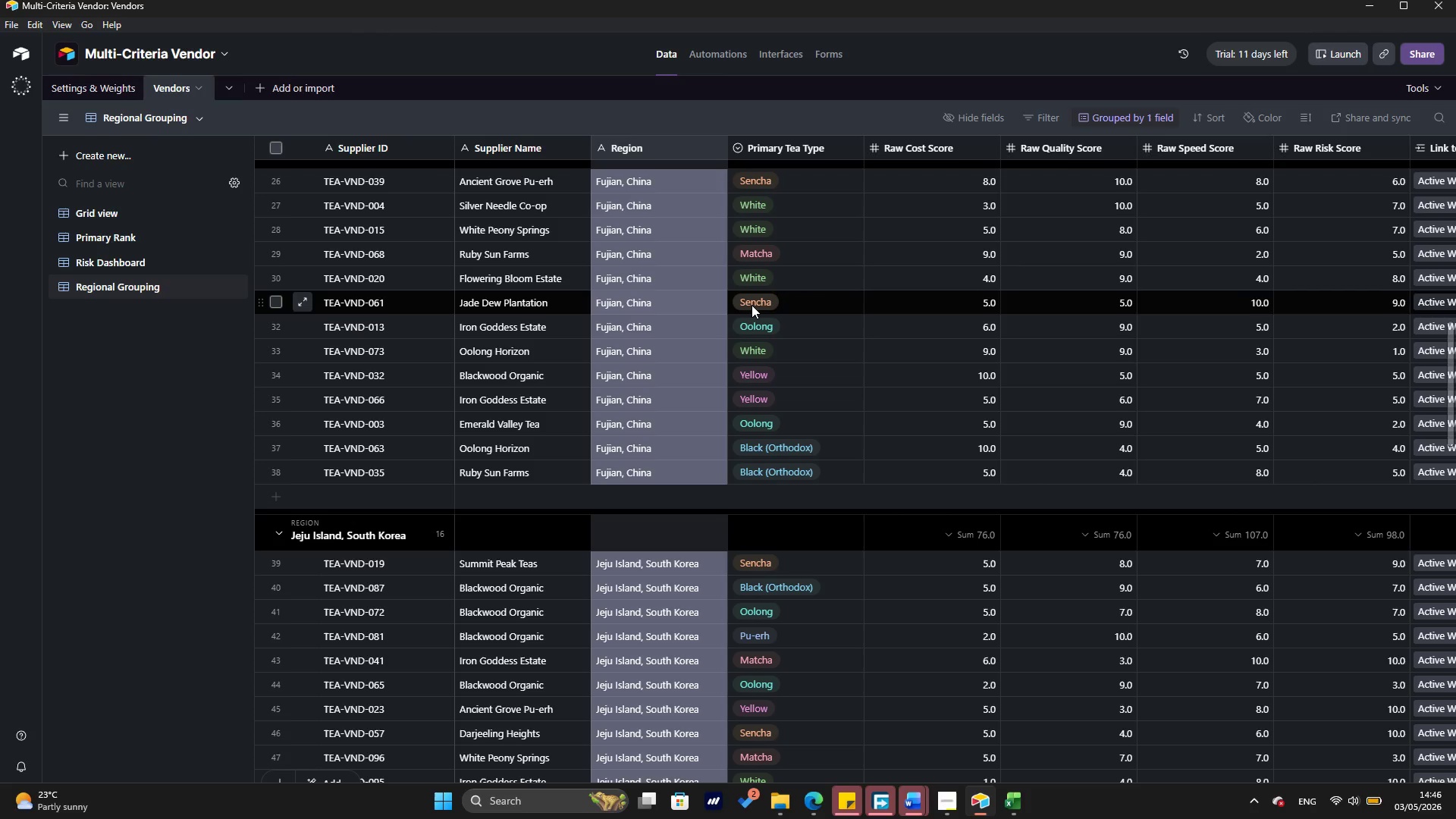 
wait(6.72)
 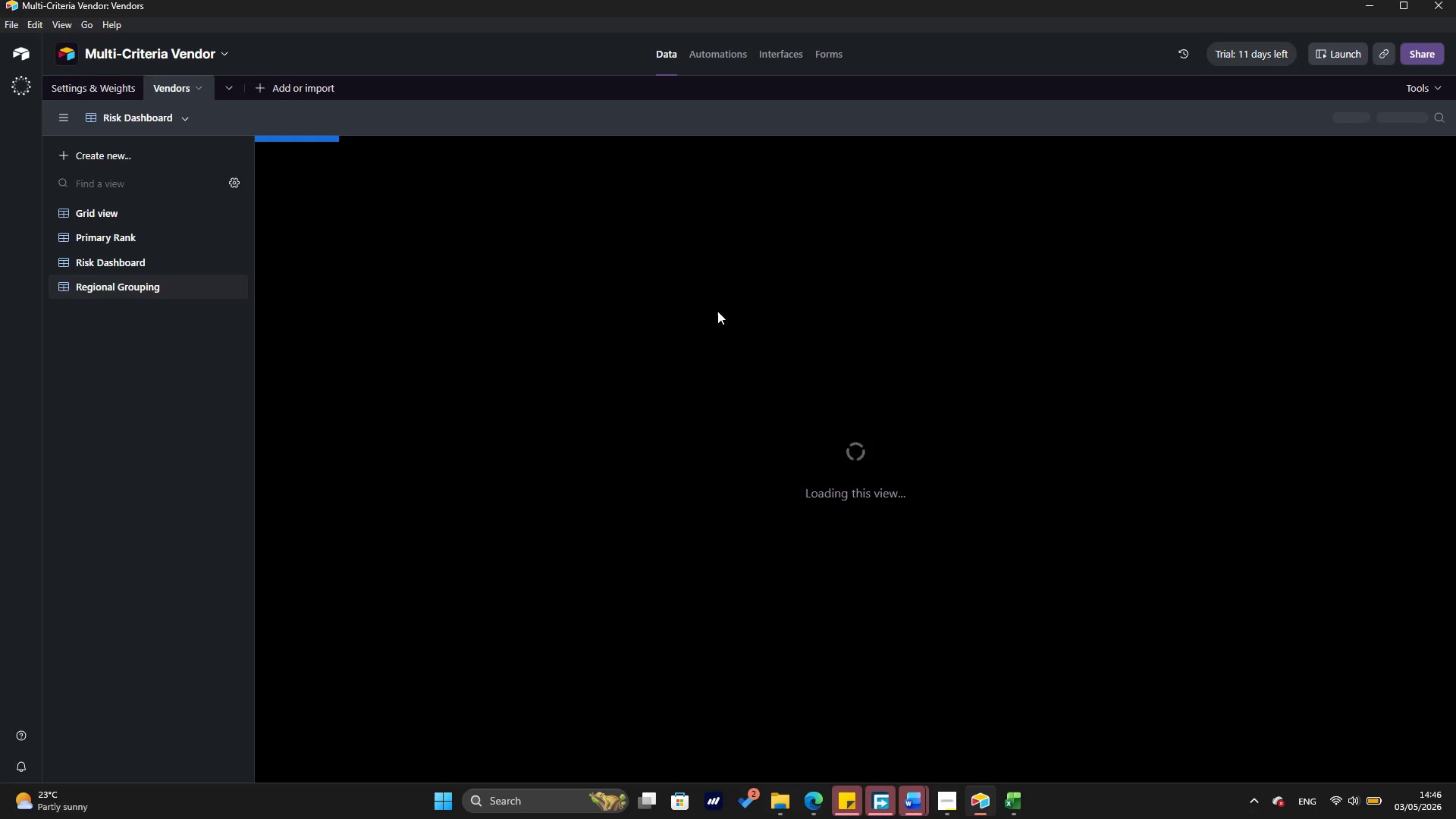 
key(Control+P)
 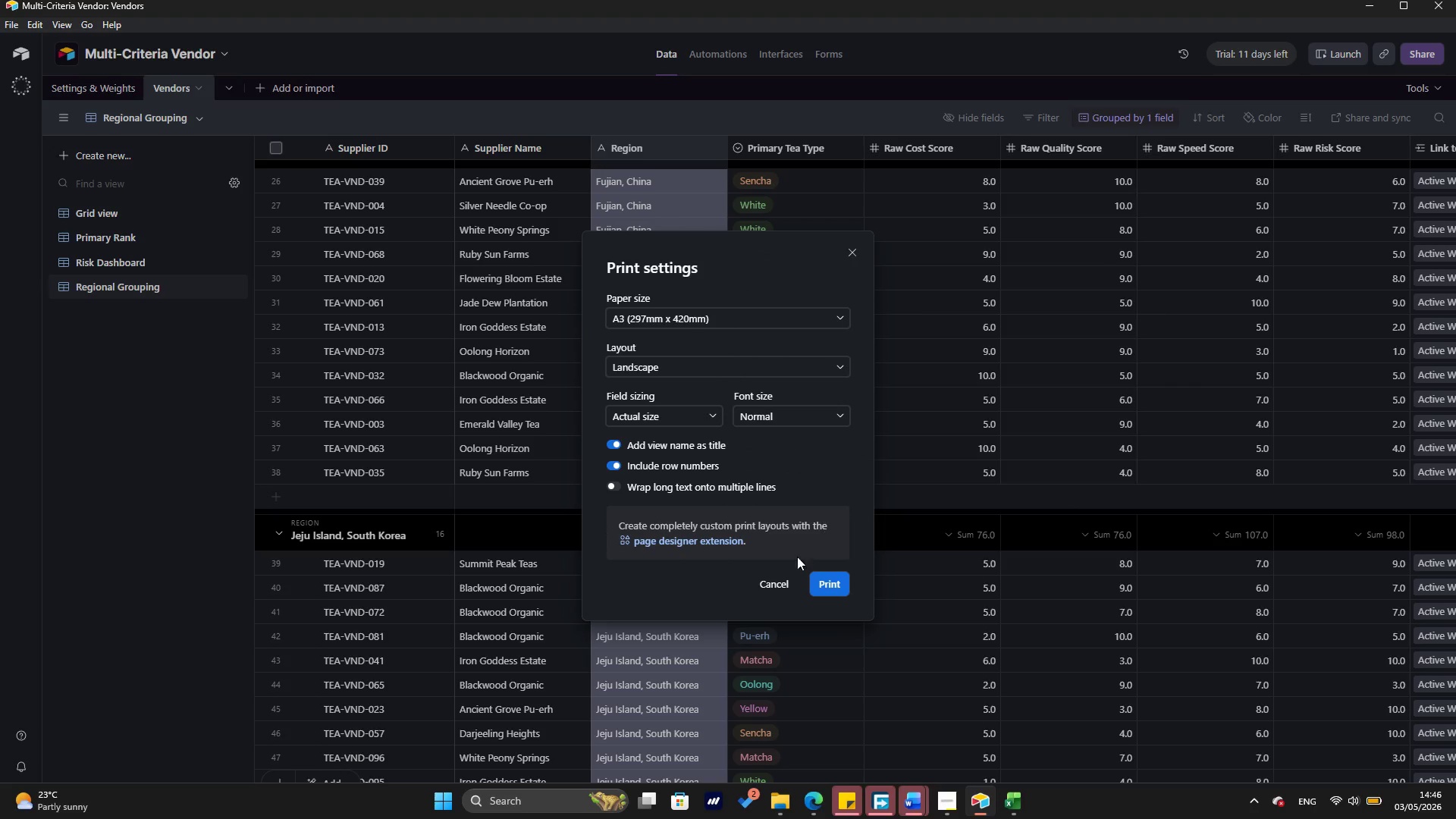 
left_click([774, 595])
 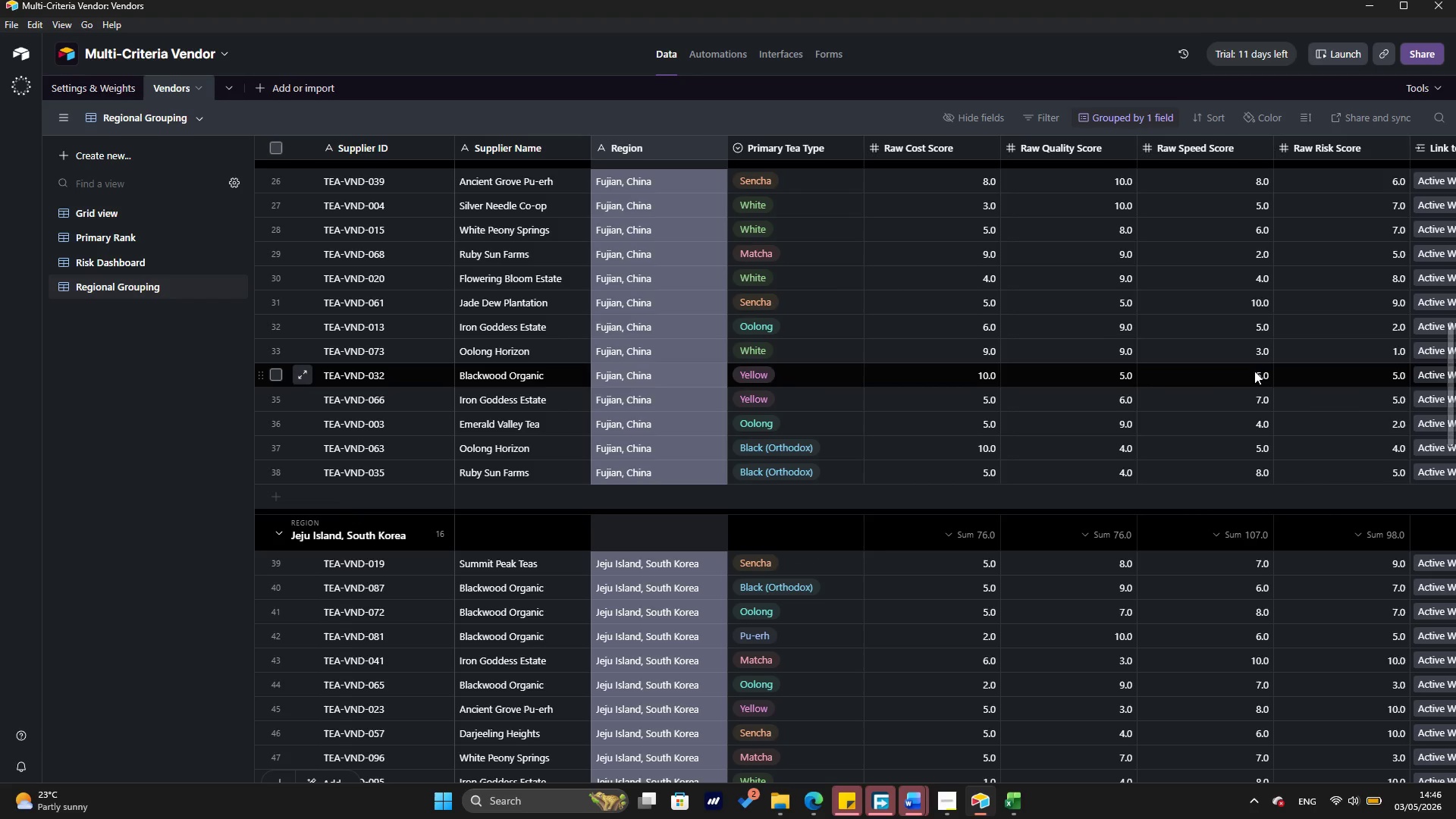 
scroll: coordinate [1203, 307], scroll_direction: up, amount: 27.0
 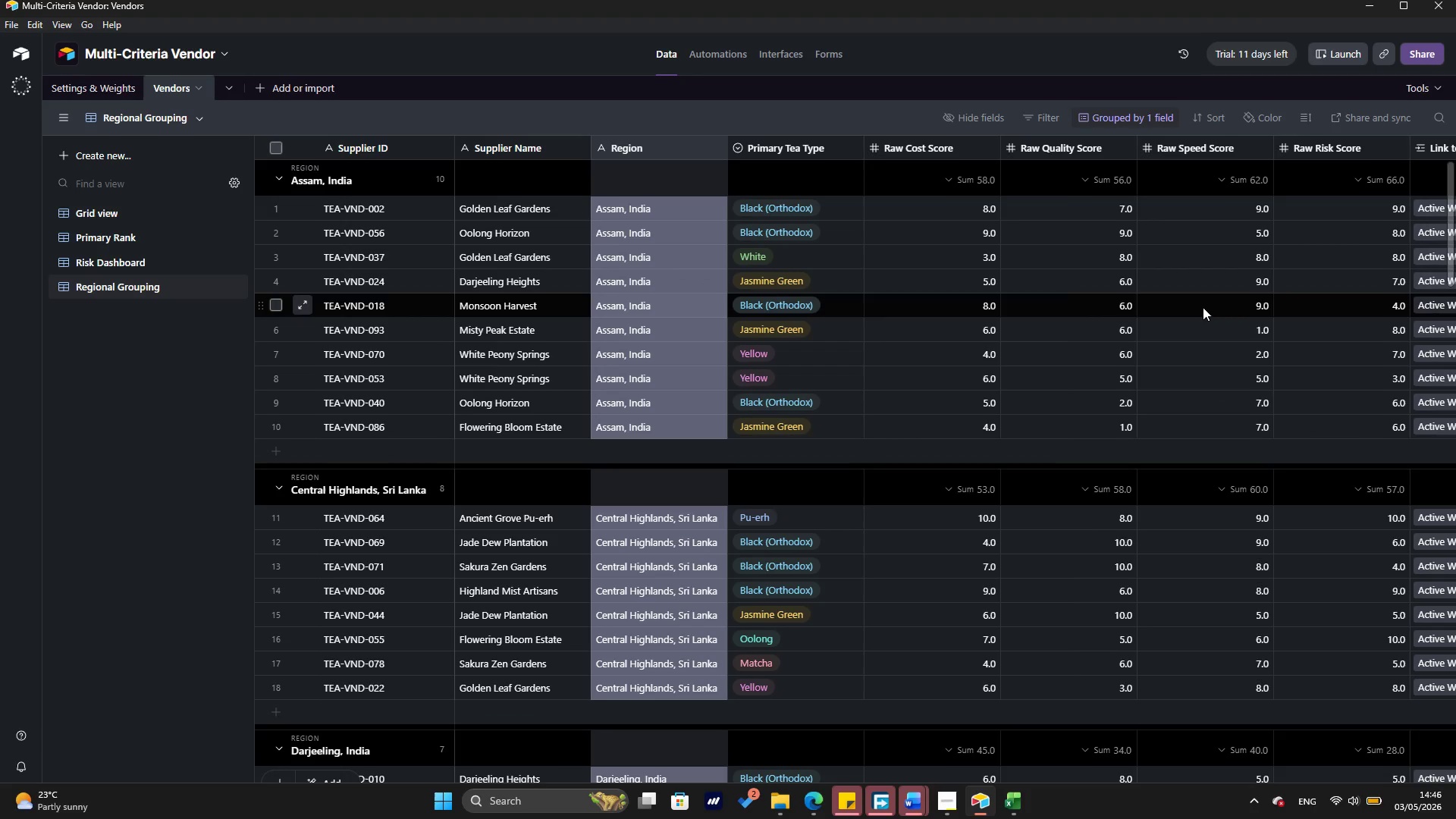 
key(Control+P)
 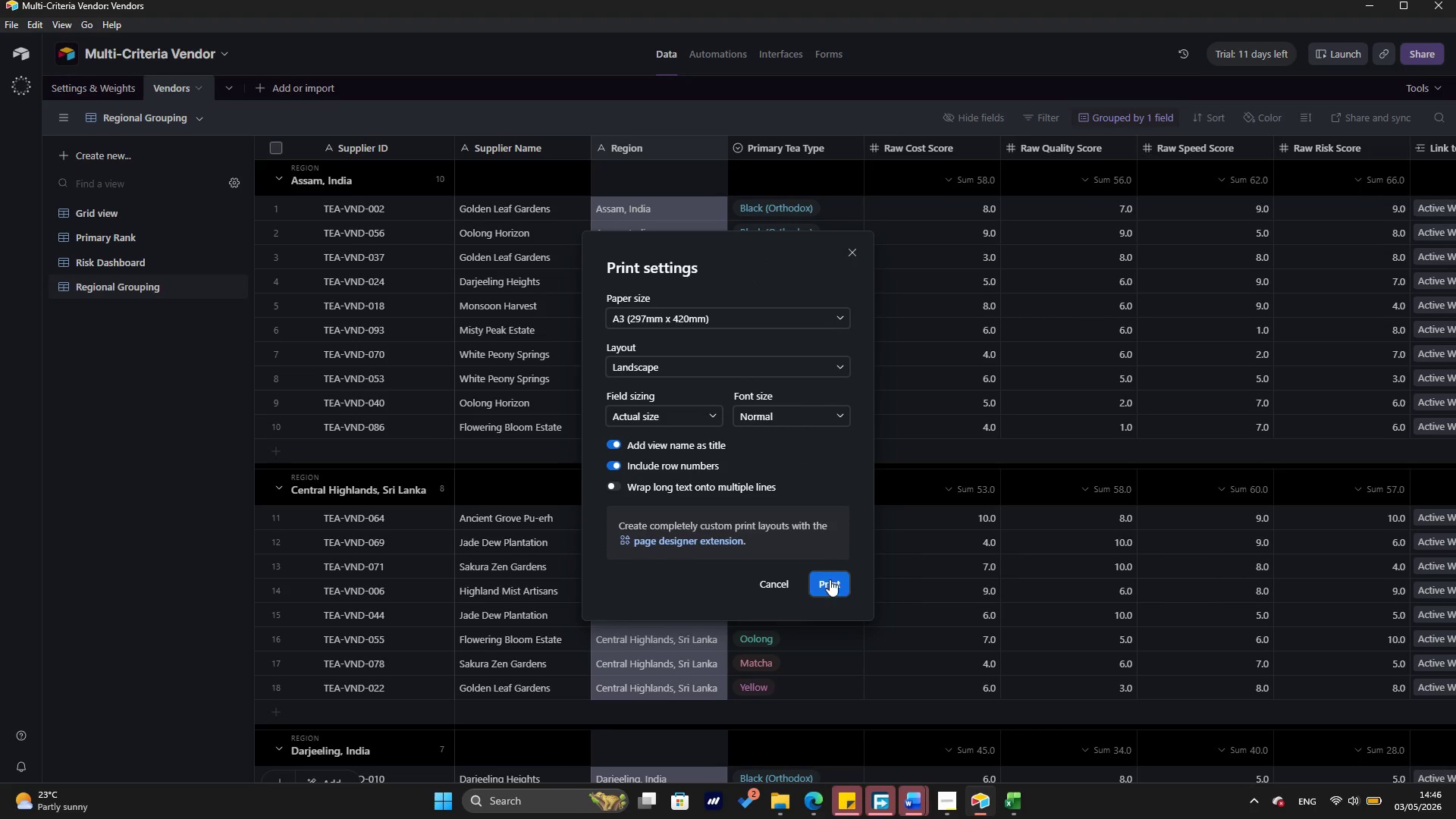 
left_click([836, 586])
 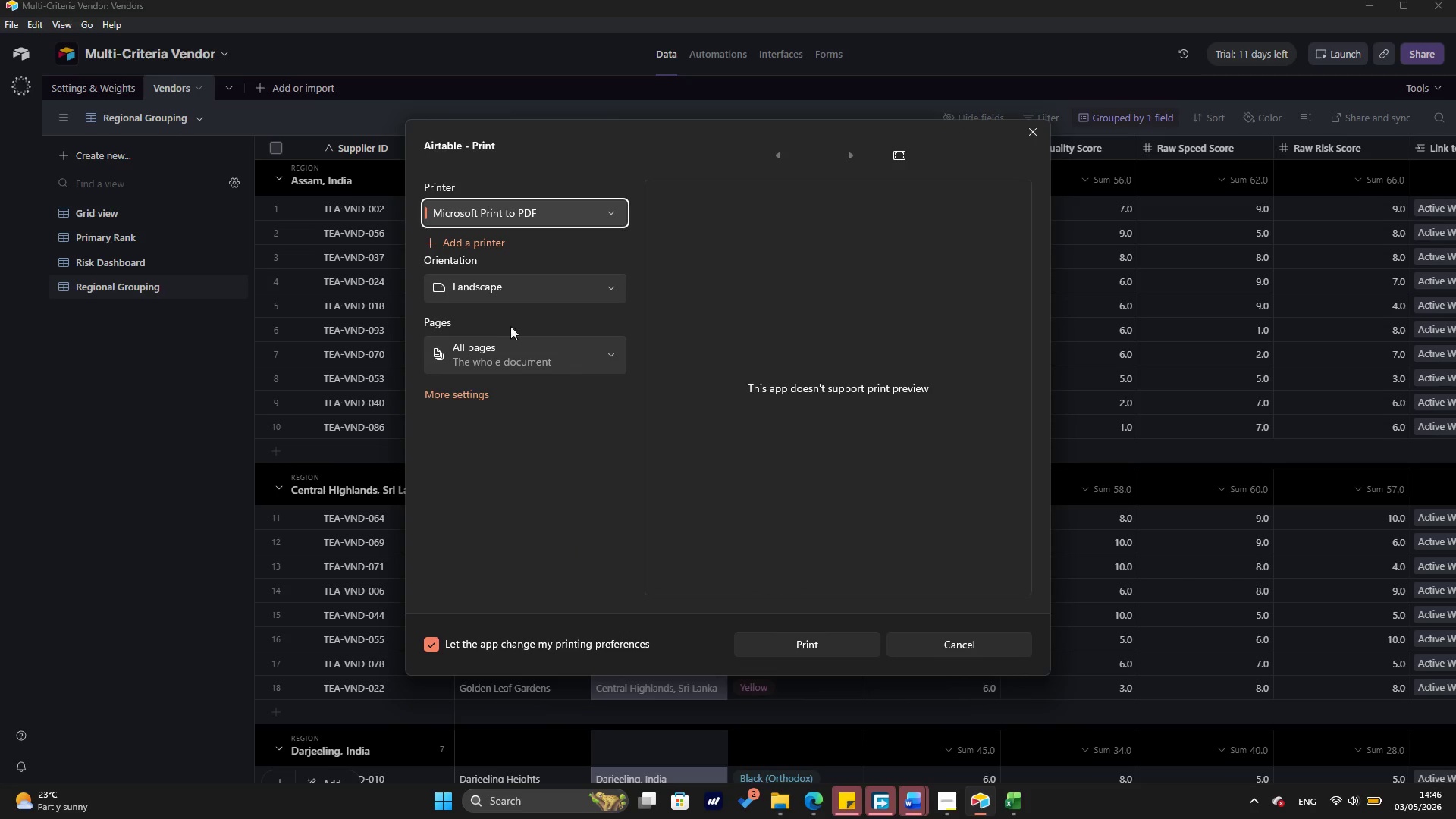 
wait(11.67)
 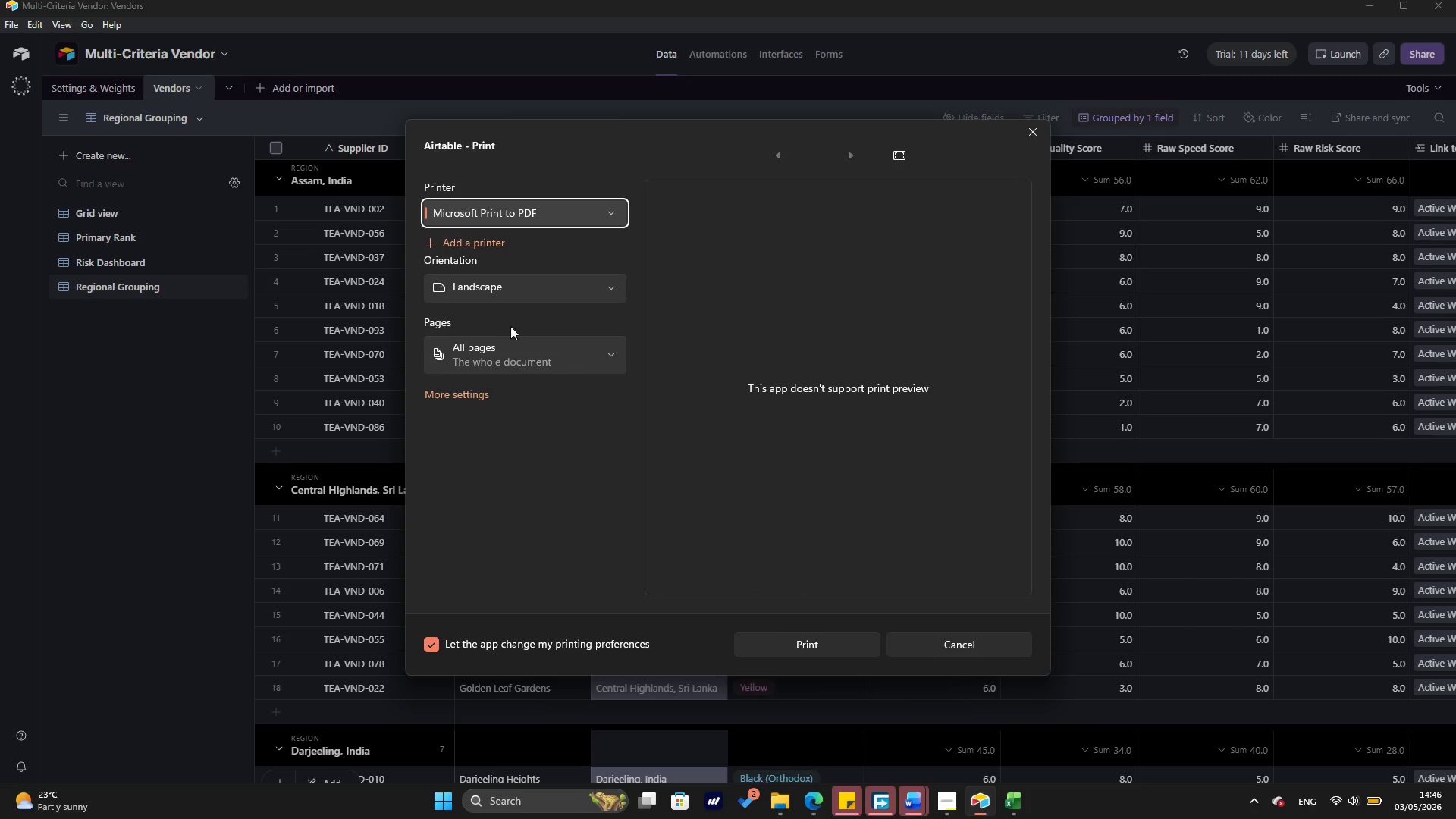 
type(Vendors_Regional_Grouping)
 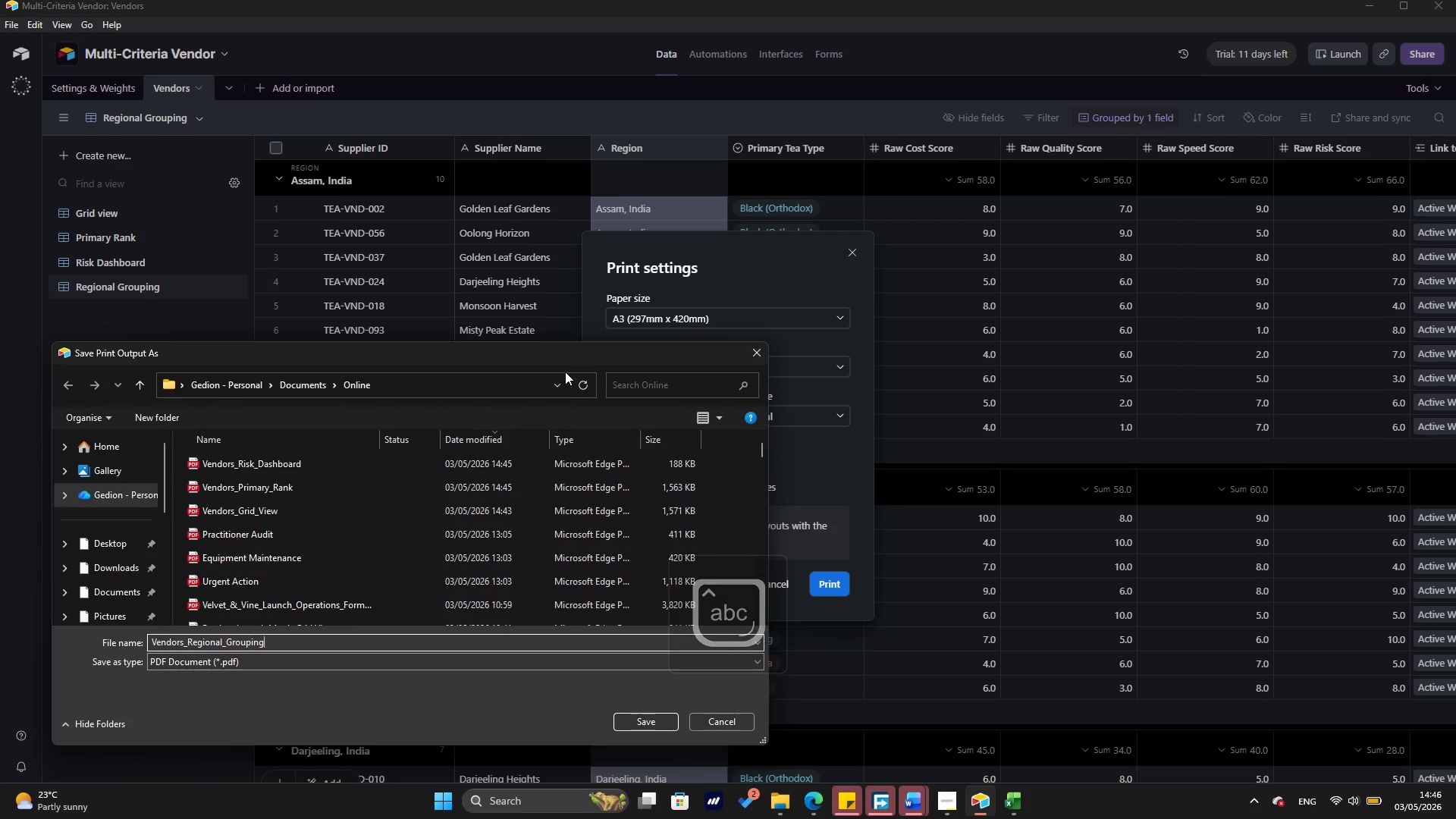 
left_click([657, 720])
 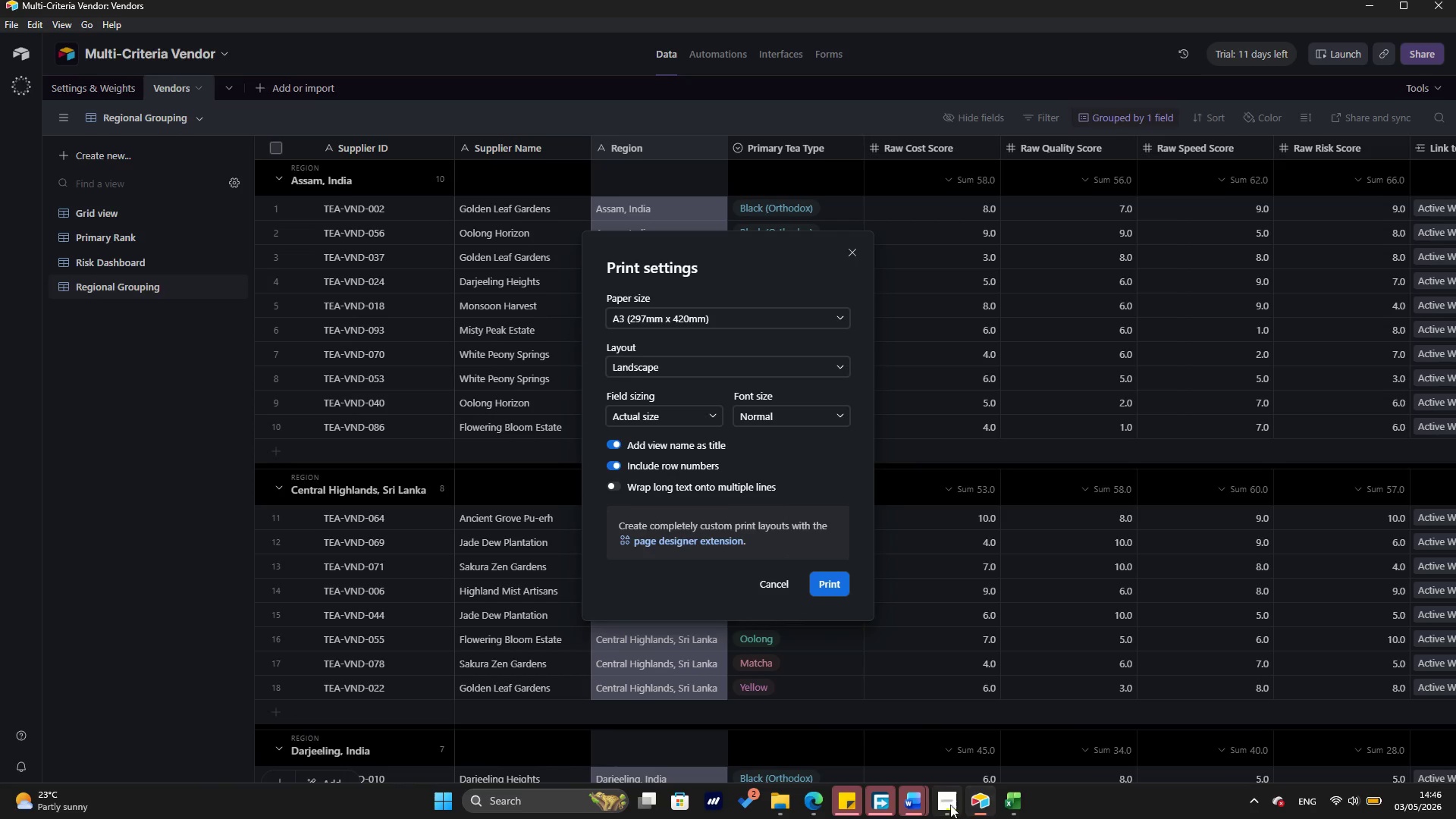 
left_click([934, 802])
 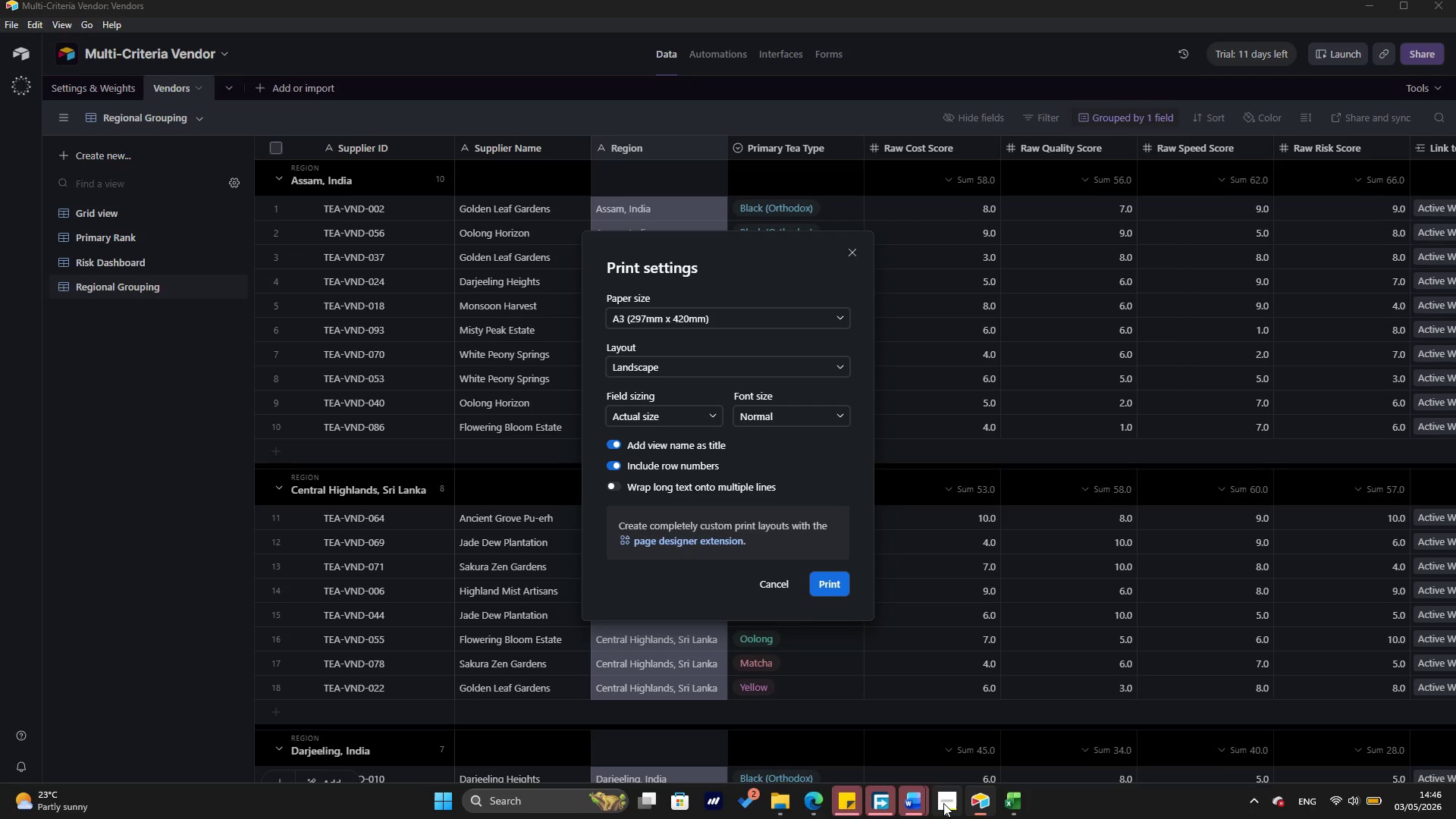 
left_click([944, 804])
 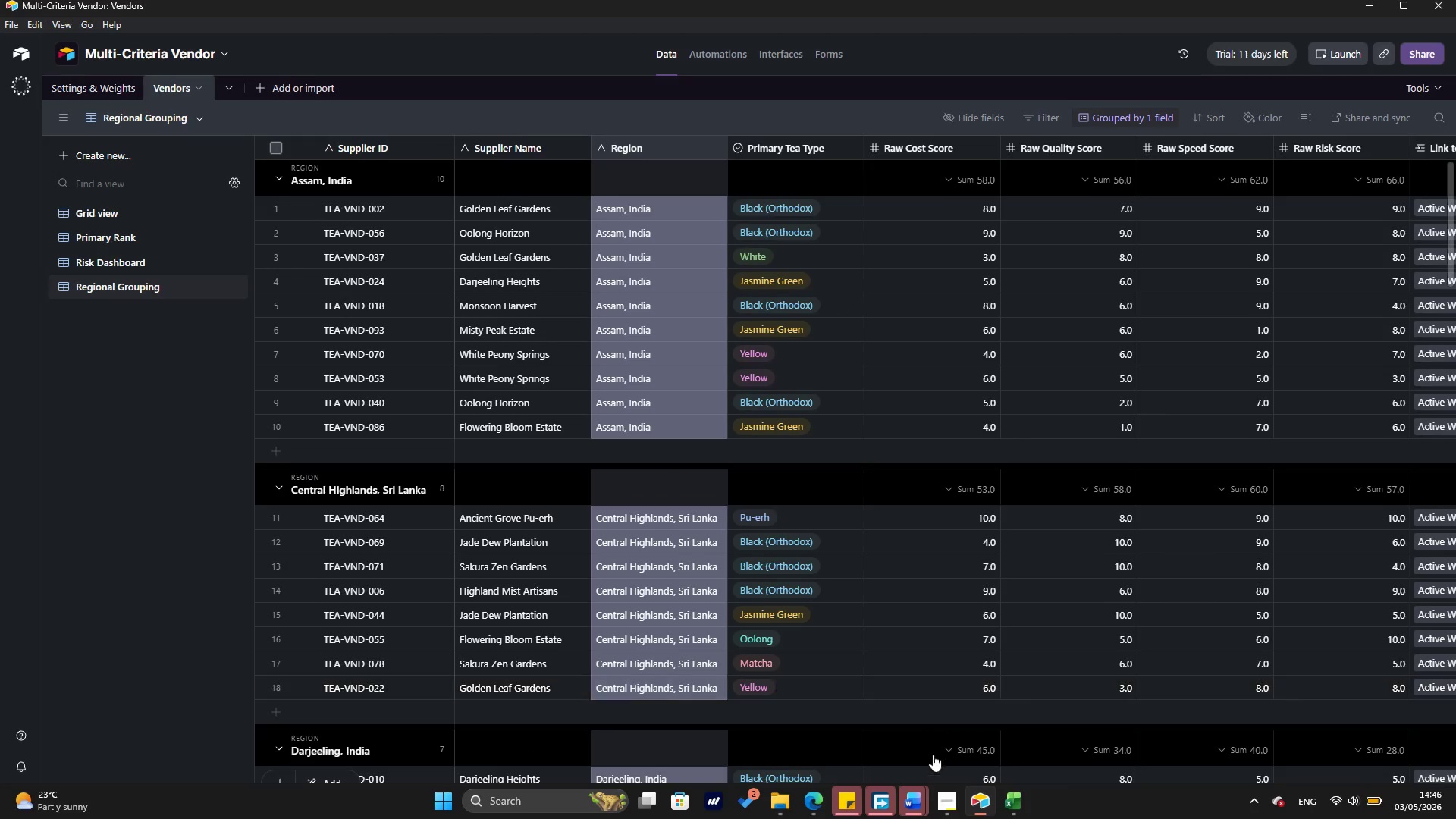 
left_click([946, 802])